 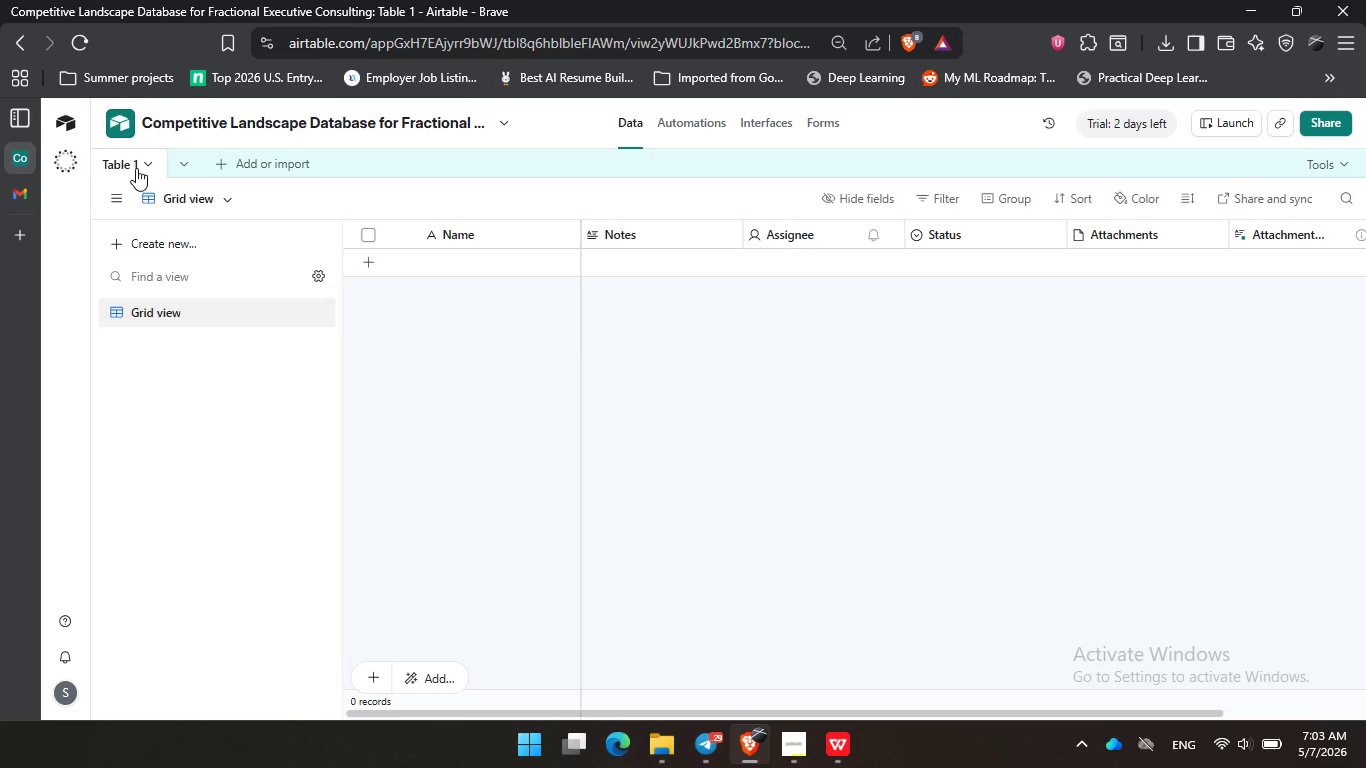 
double_click([116, 157])
 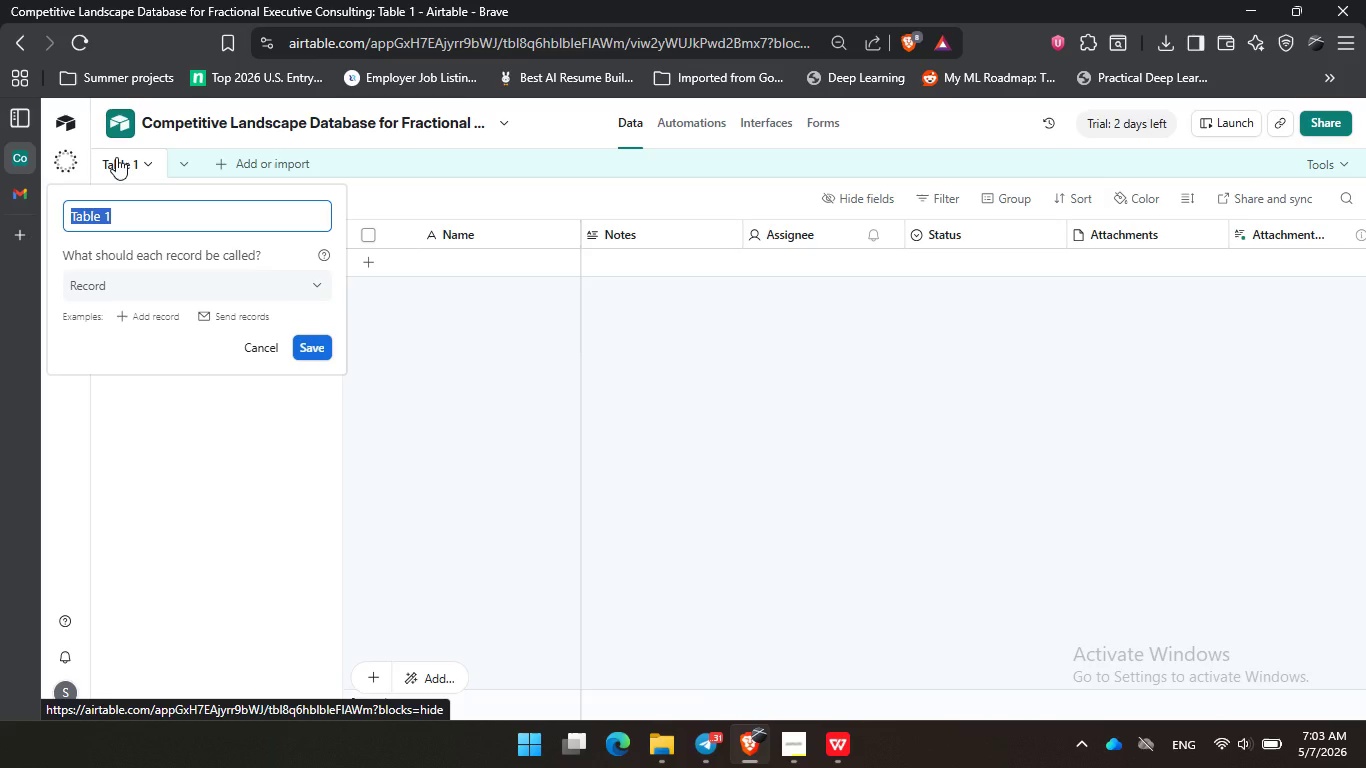 
type(Consulting Firms)
 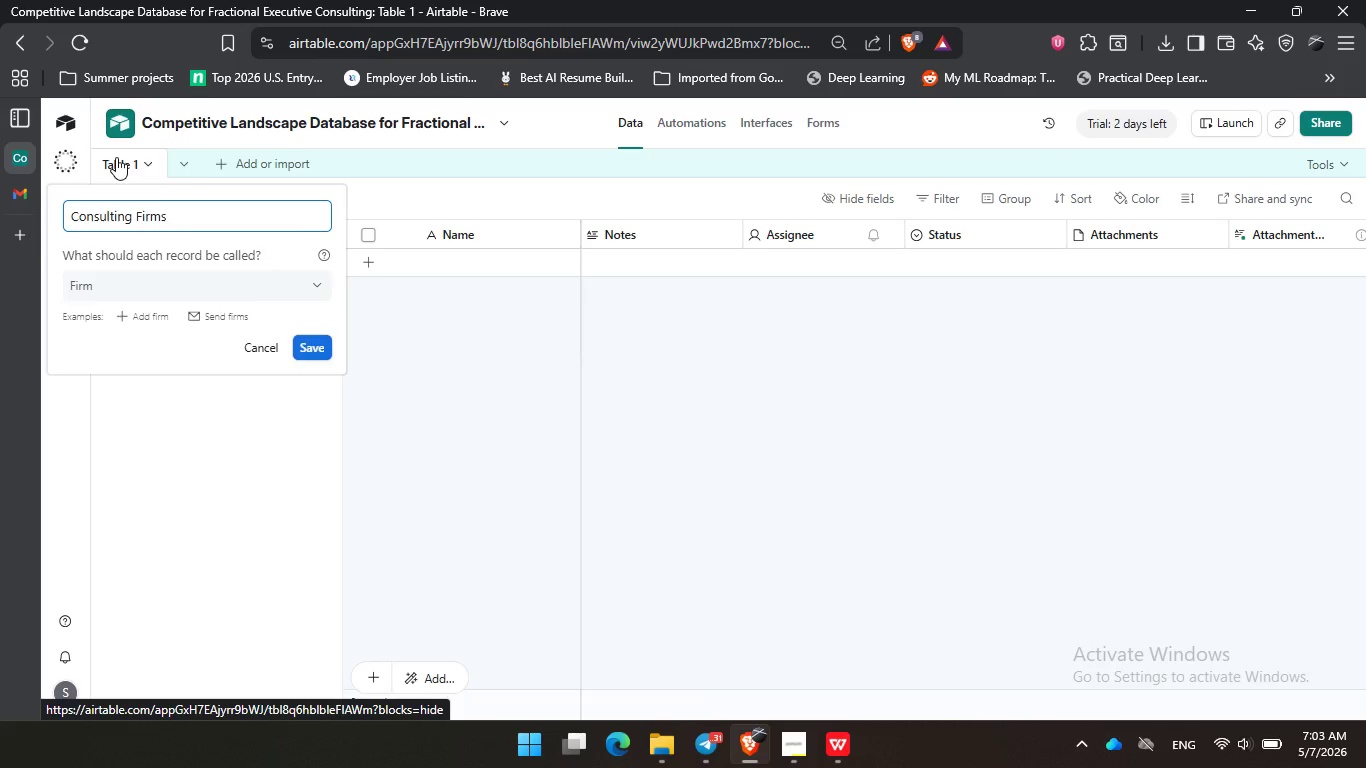 
key(Enter)
 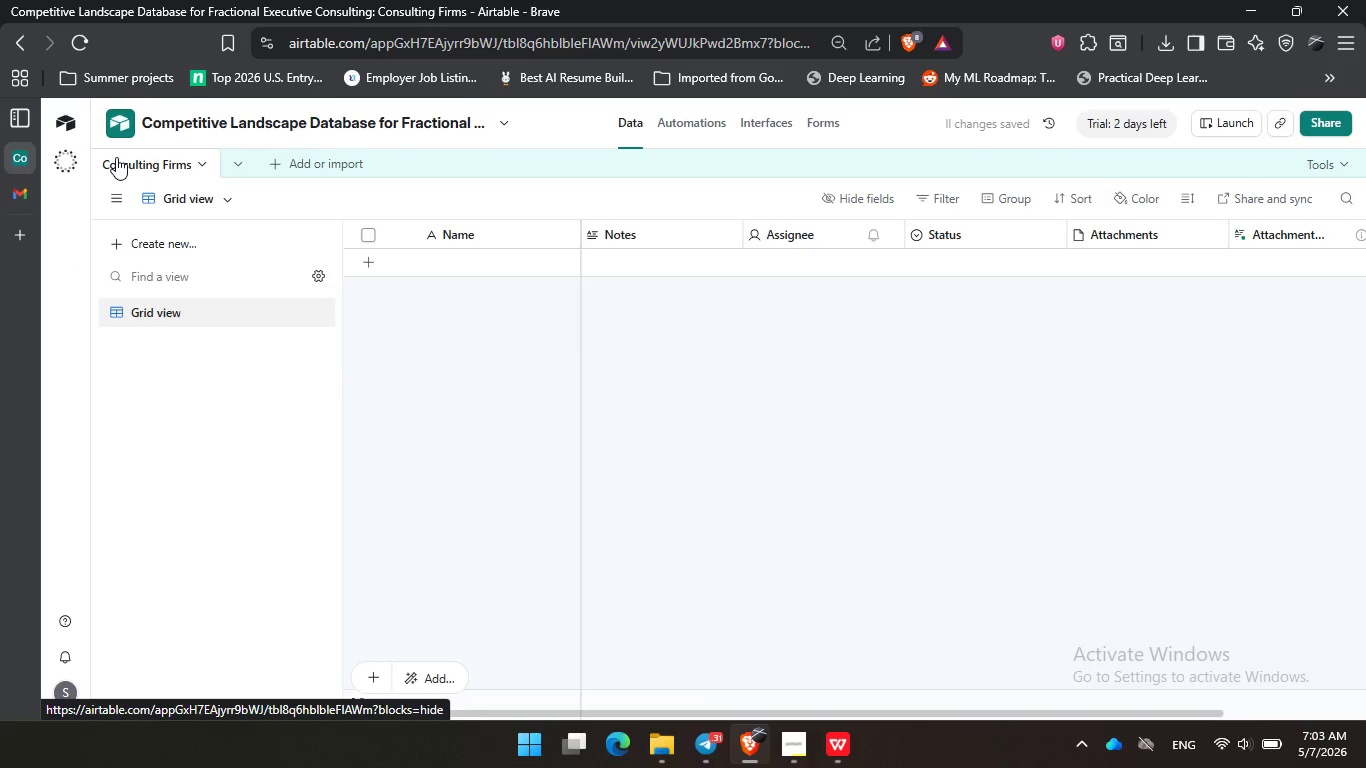 
left_click([276, 160])
 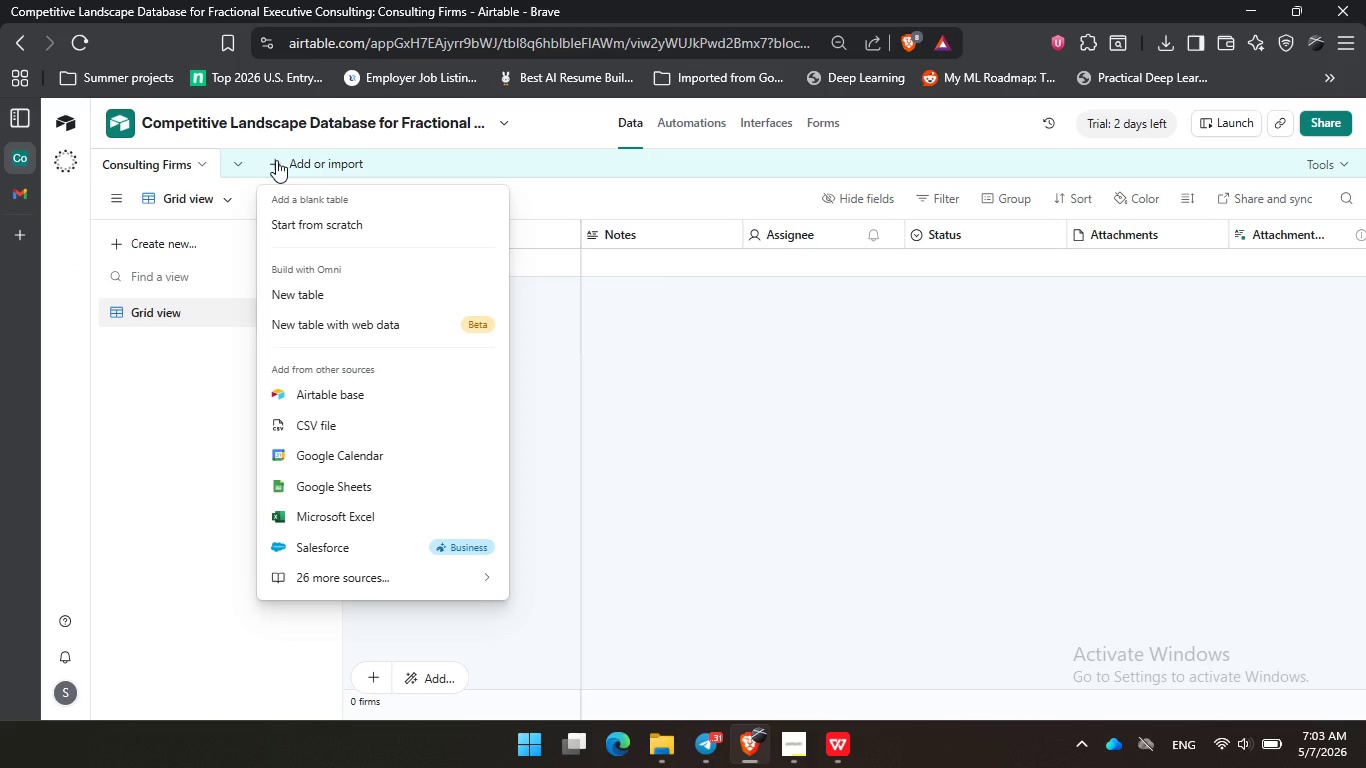 
wait(7.83)
 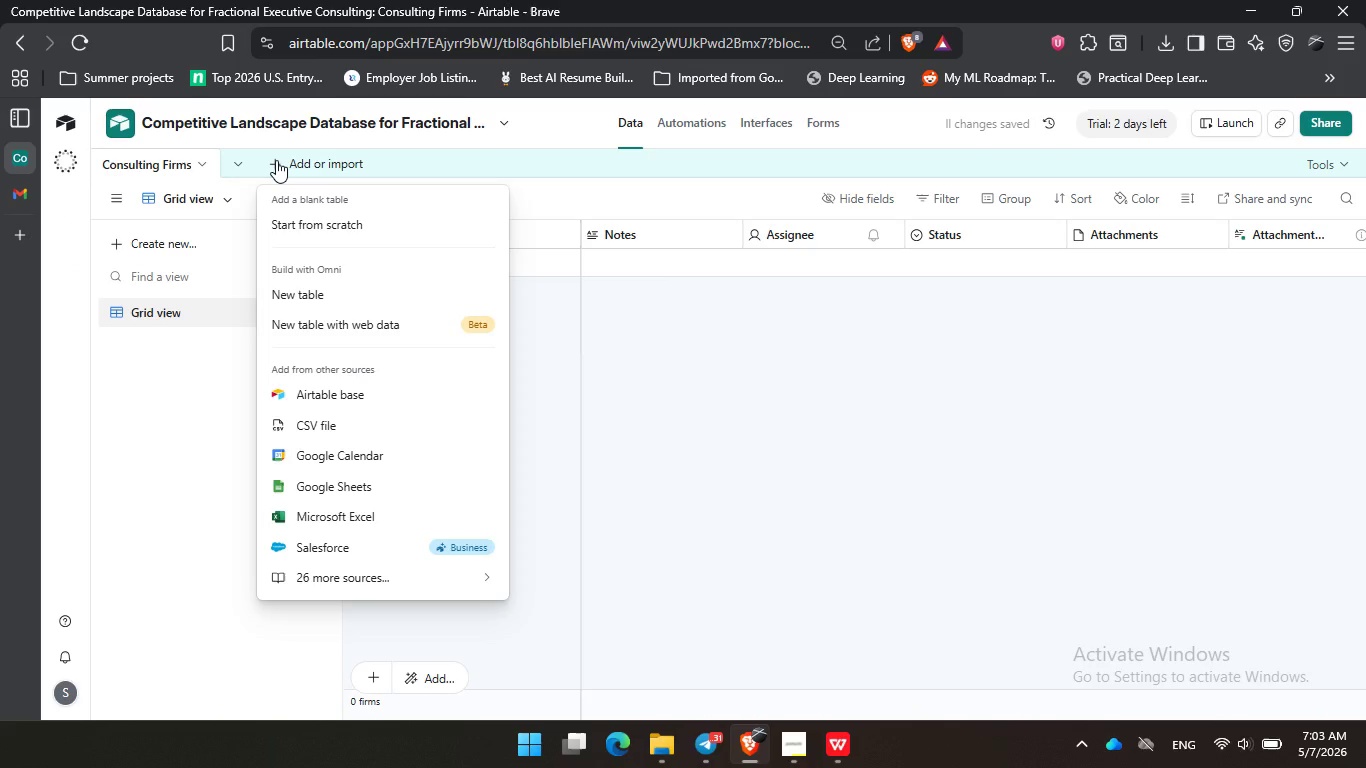 
left_click([301, 223])
 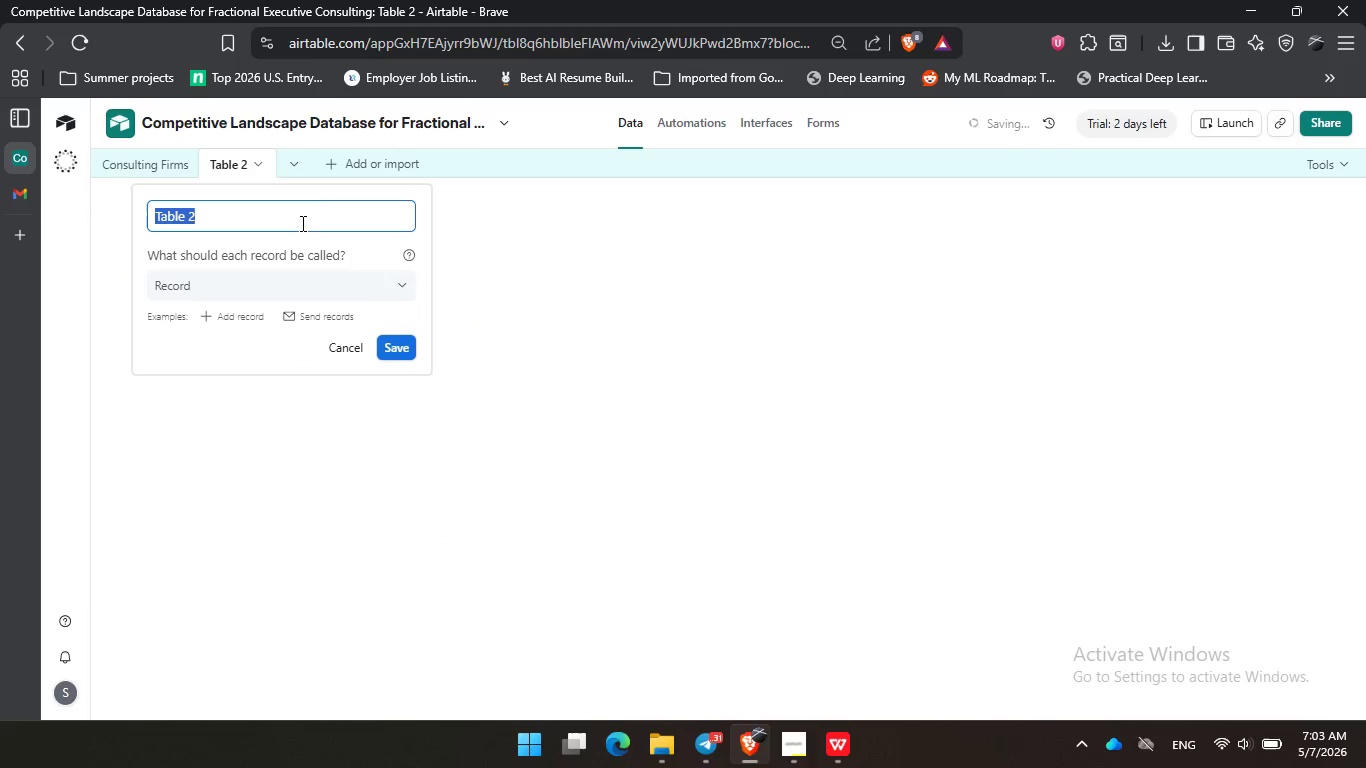 
type(Service Offere)
key(Backspace)
type(ings)
 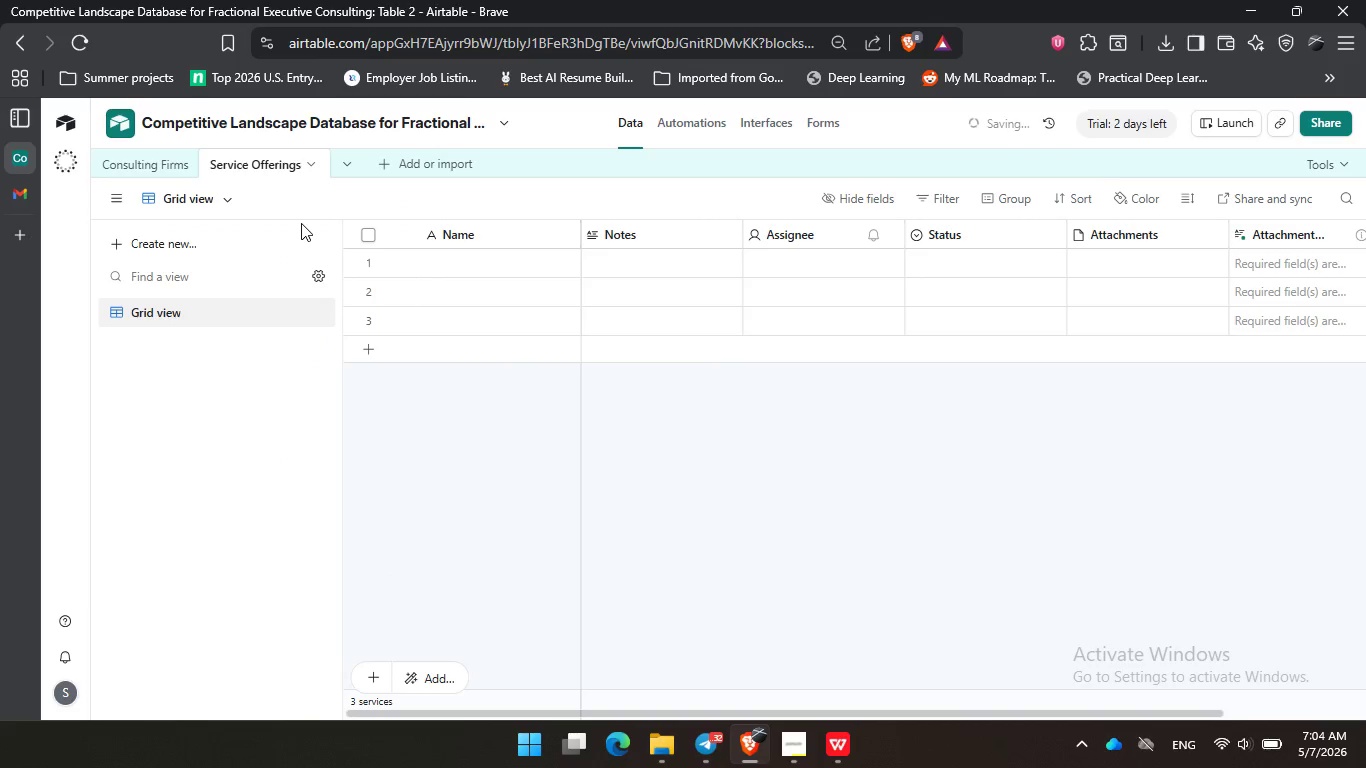 
 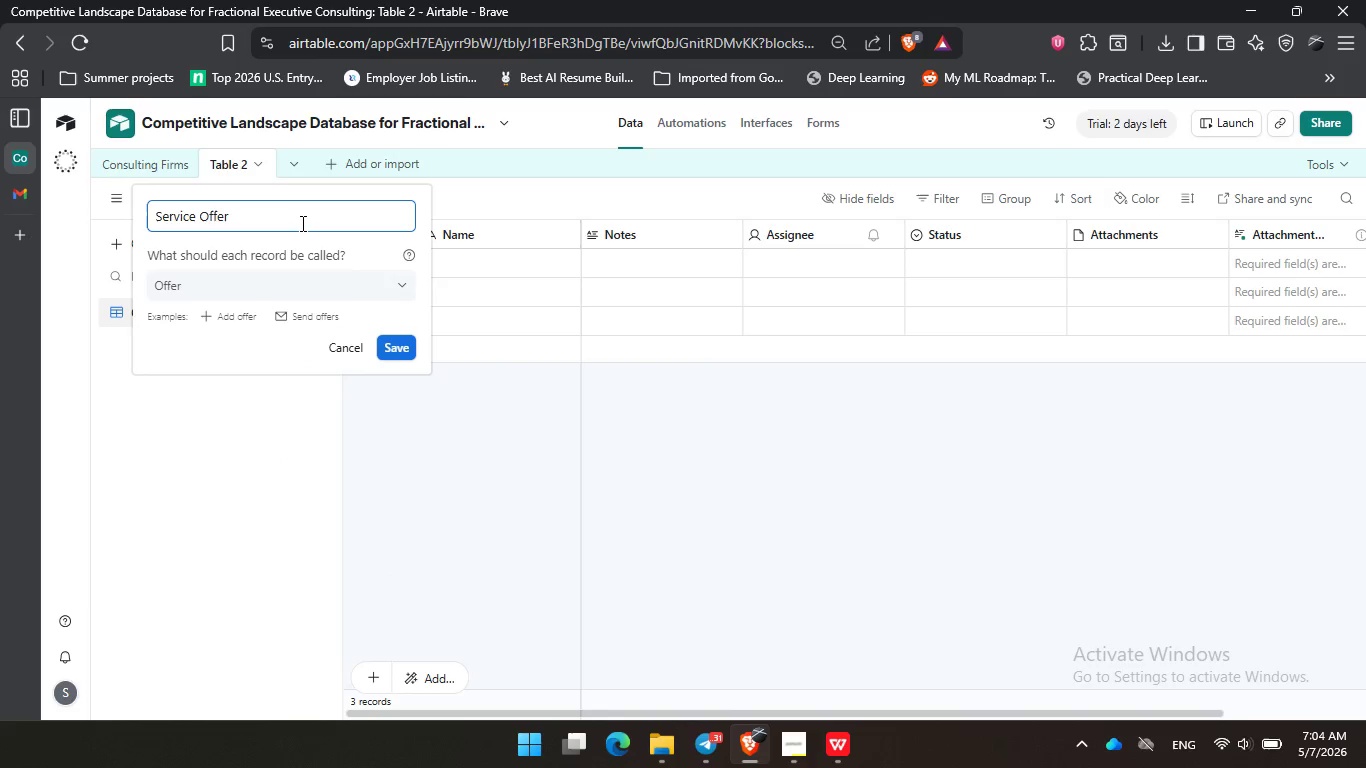 
key(Enter)
 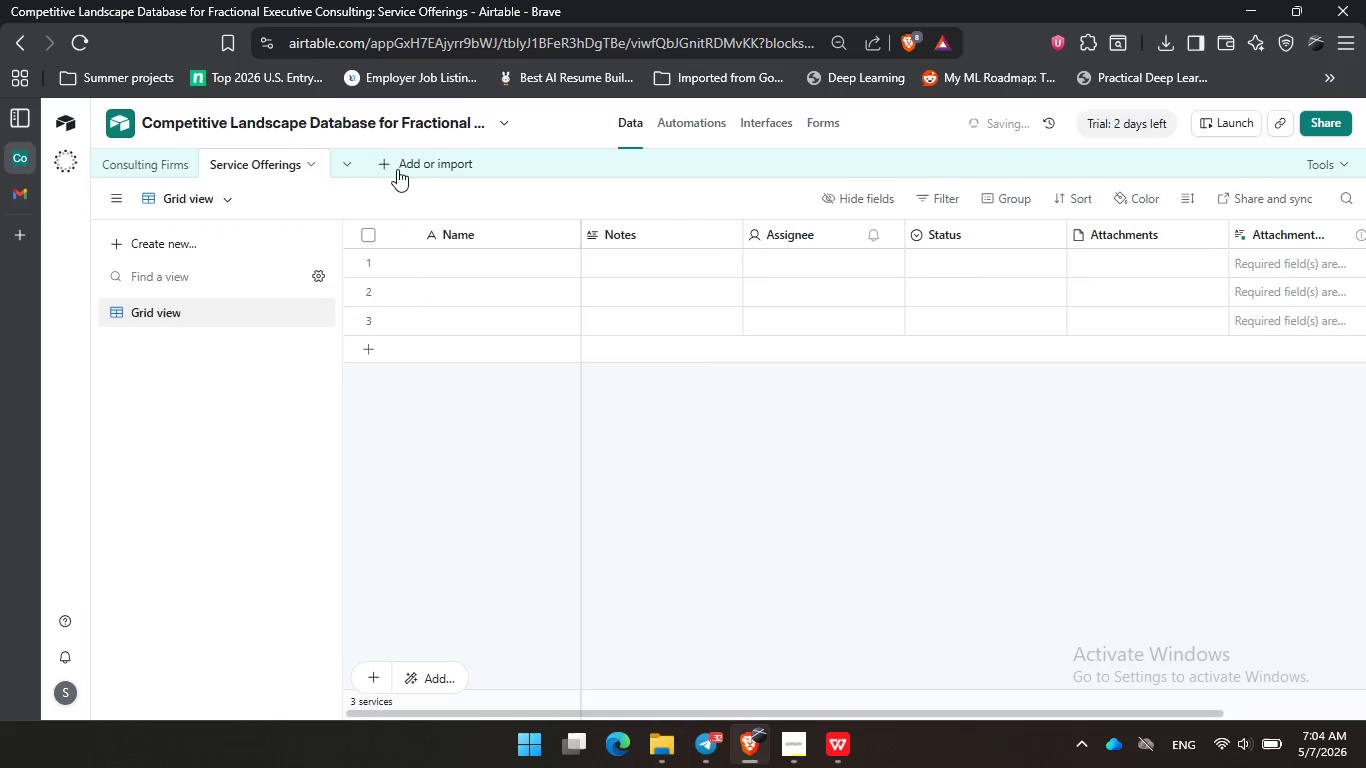 
left_click([384, 169])
 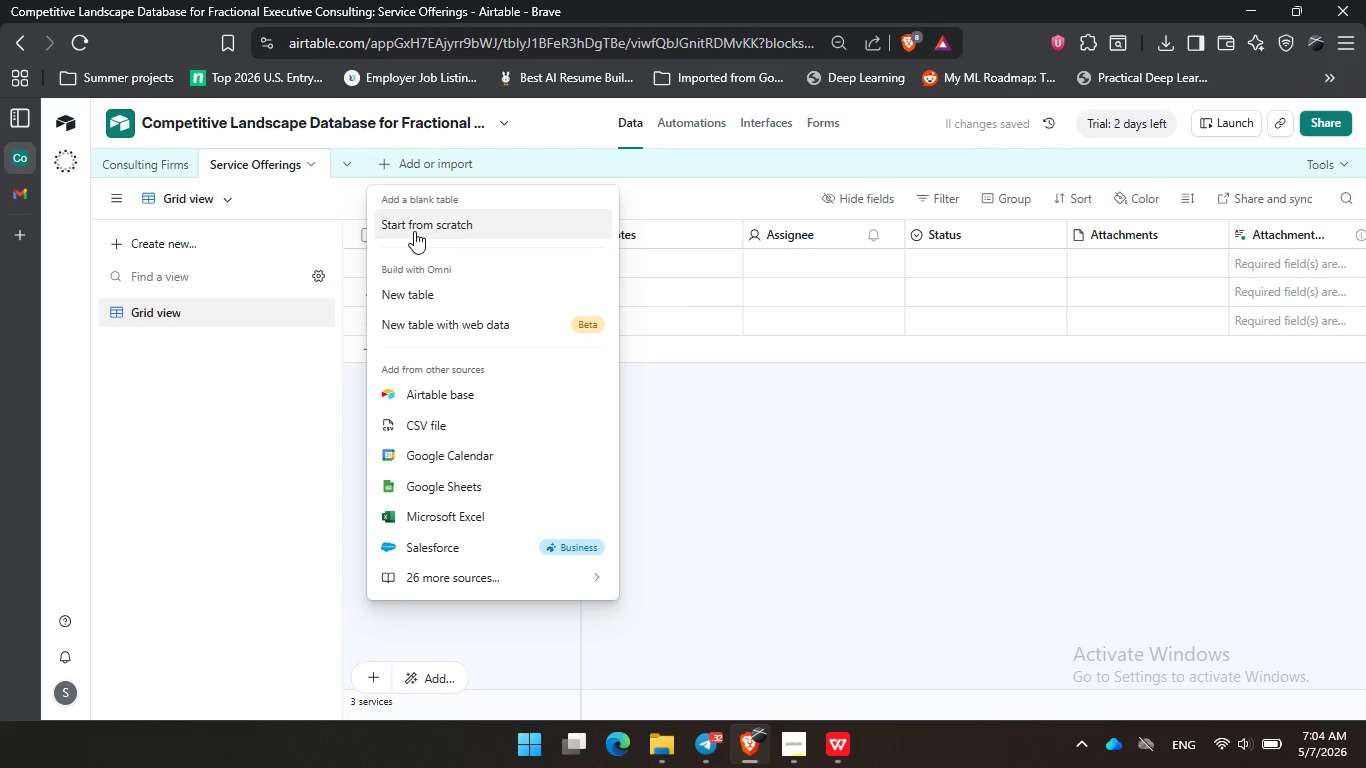 
left_click([414, 231])
 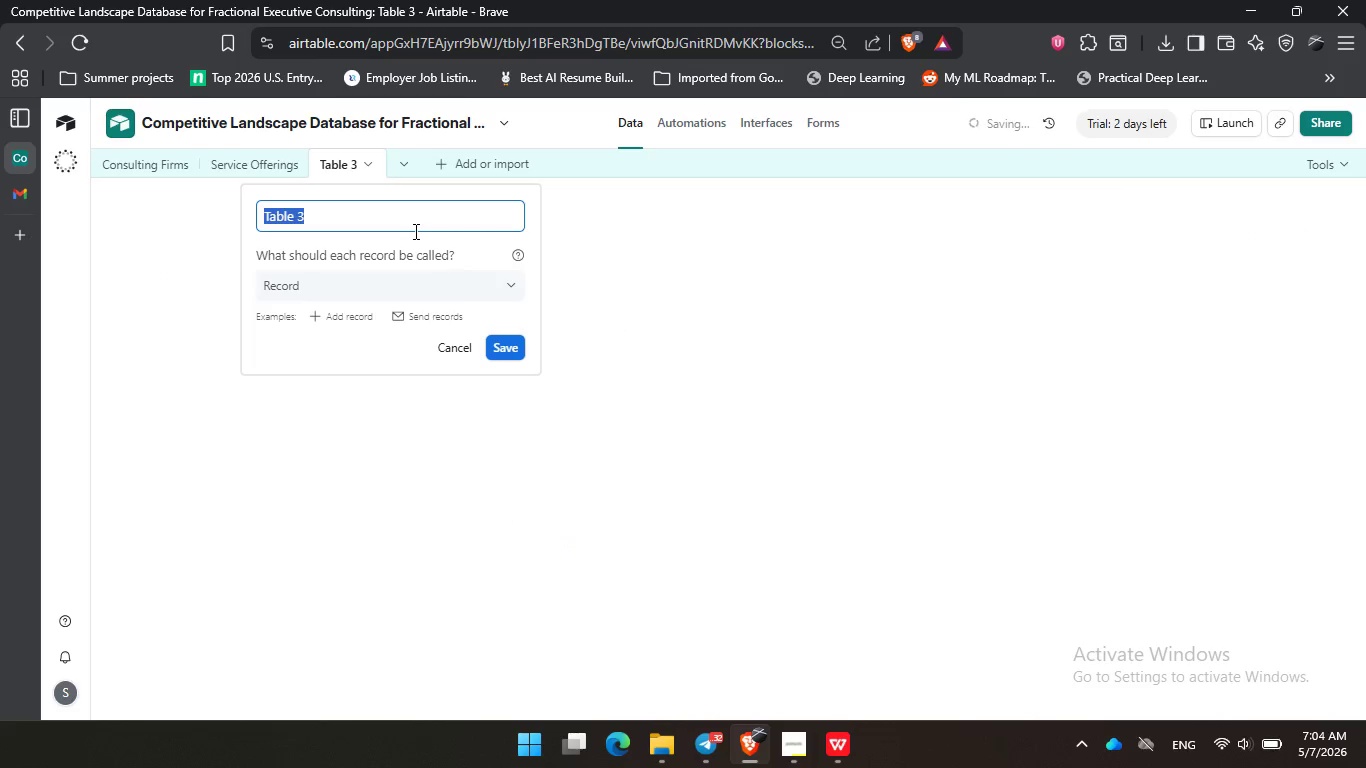 
type(Public Case Studies )
key(Backspace)
 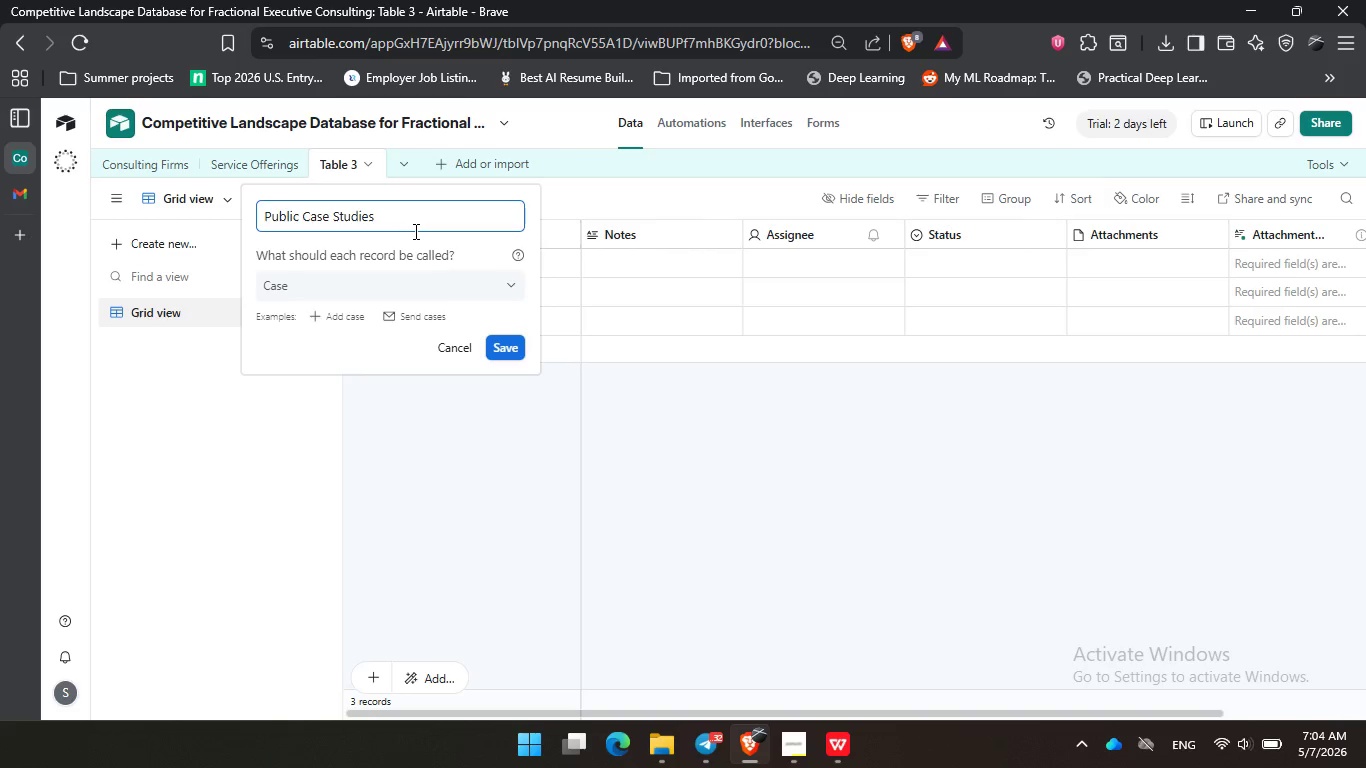 
key(Enter)
 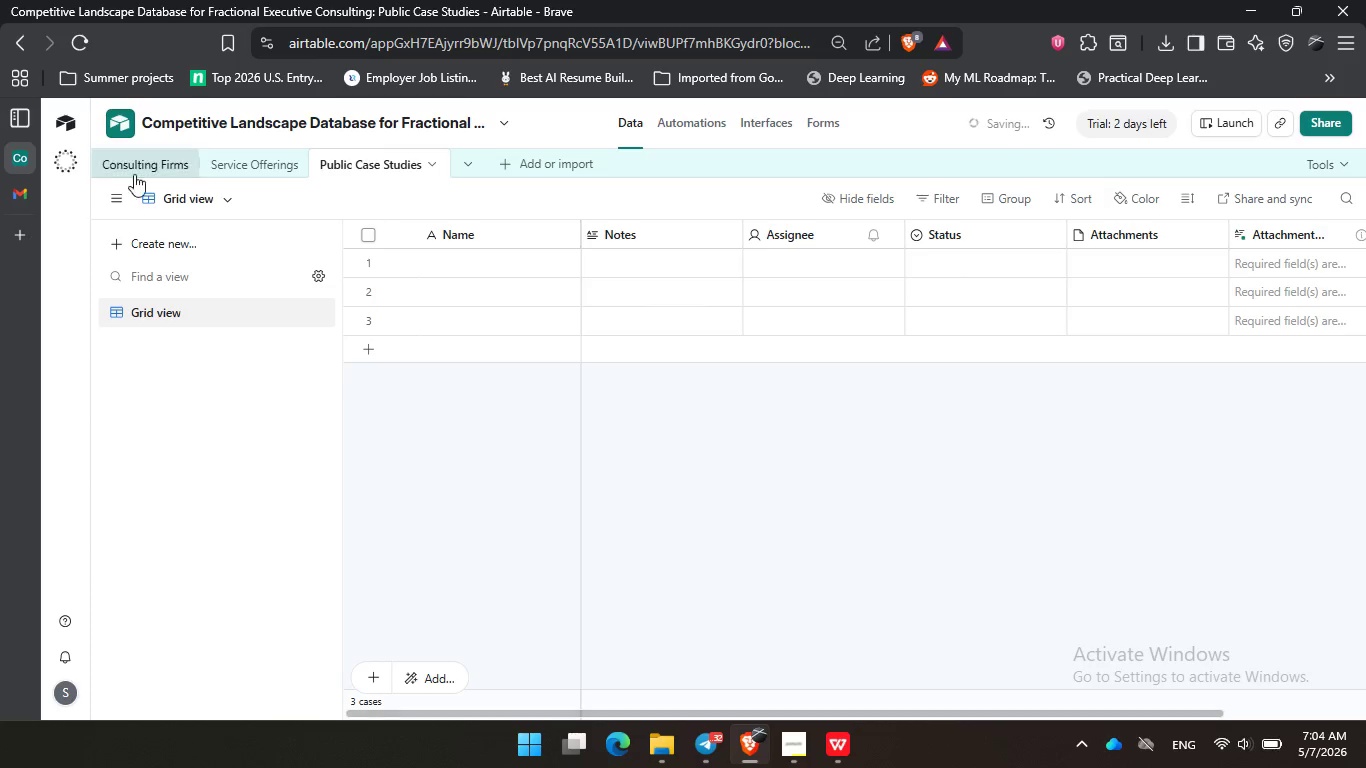 
left_click([114, 173])
 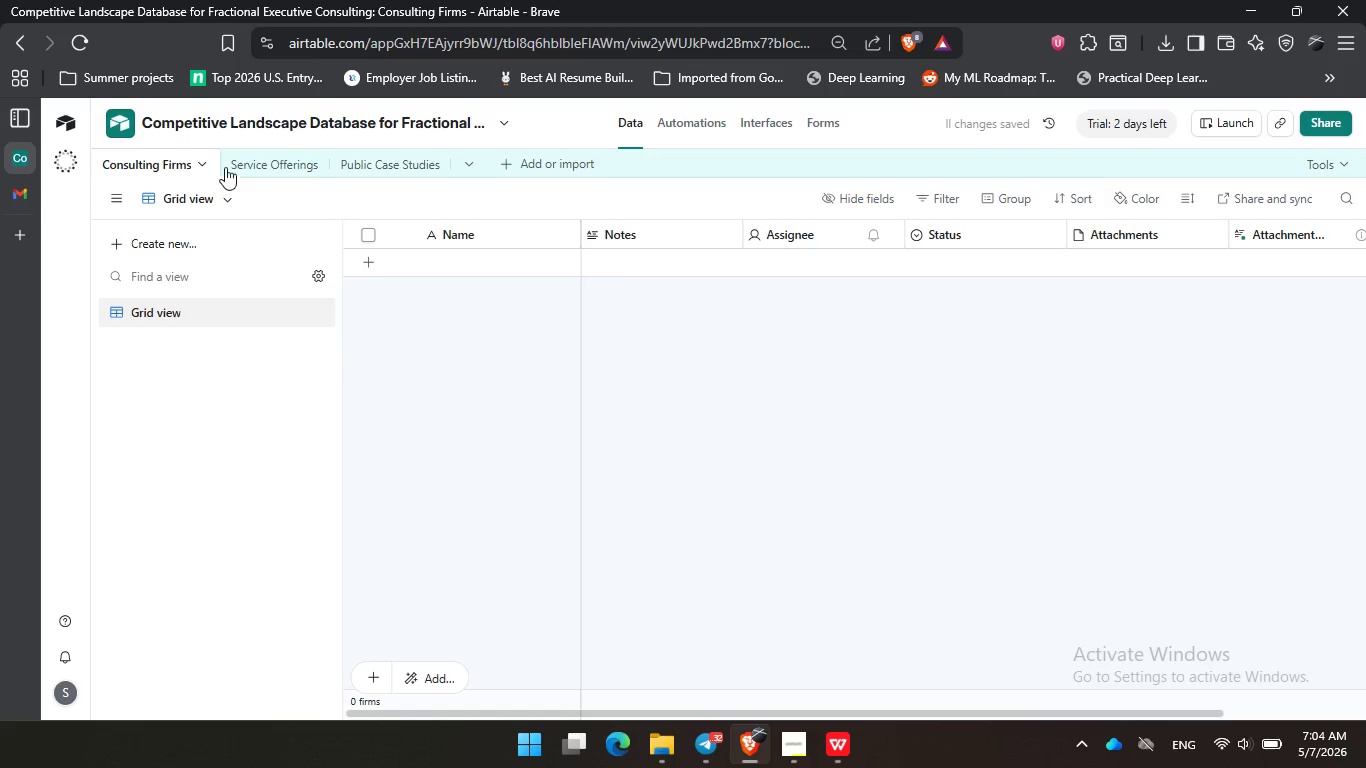 
left_click([251, 163])
 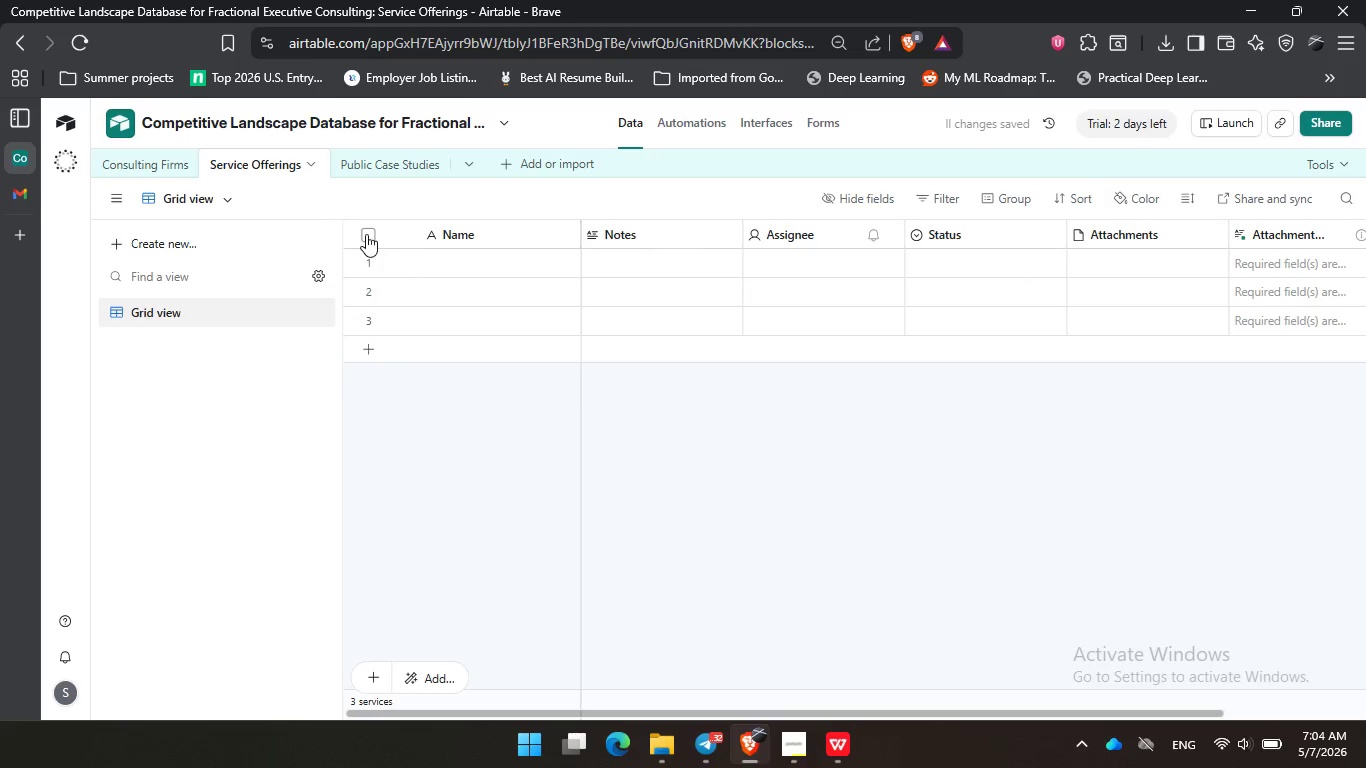 
left_click([366, 234])
 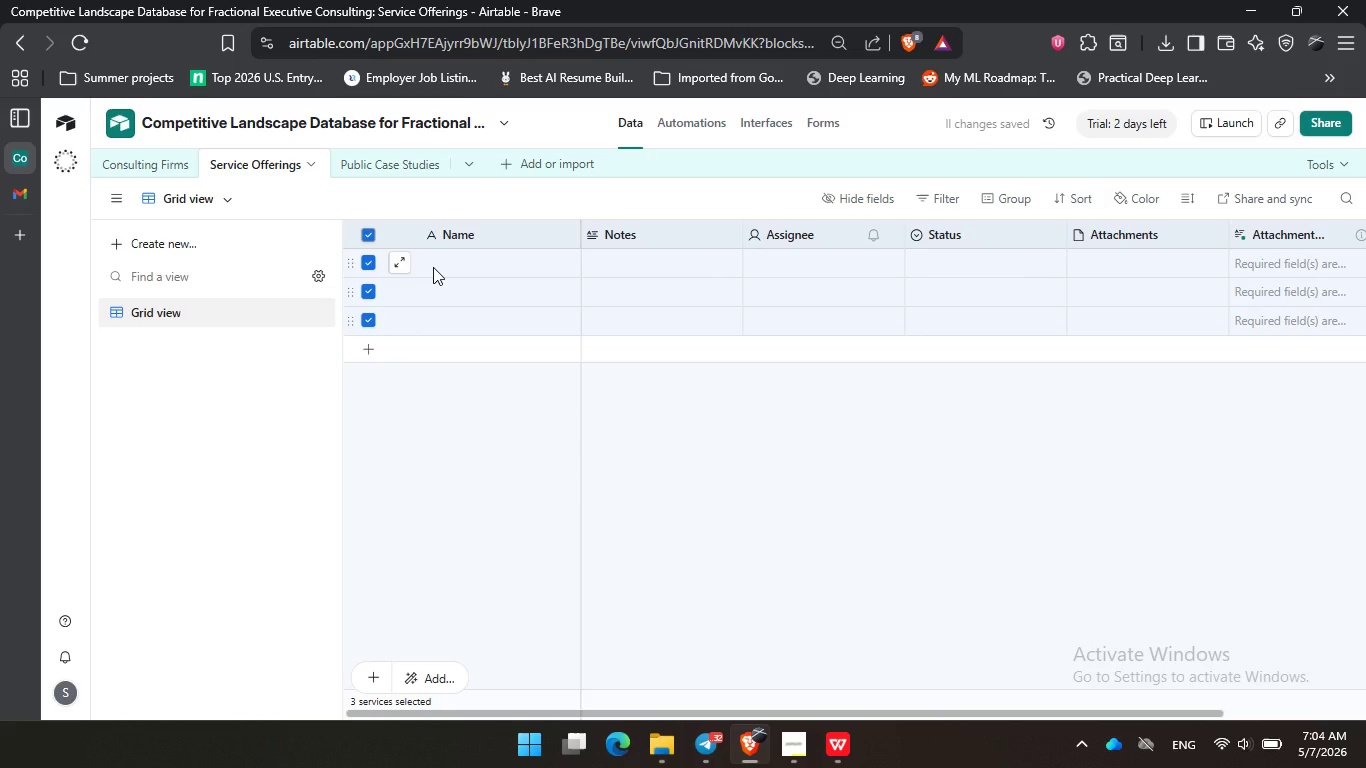 
right_click([433, 267])
 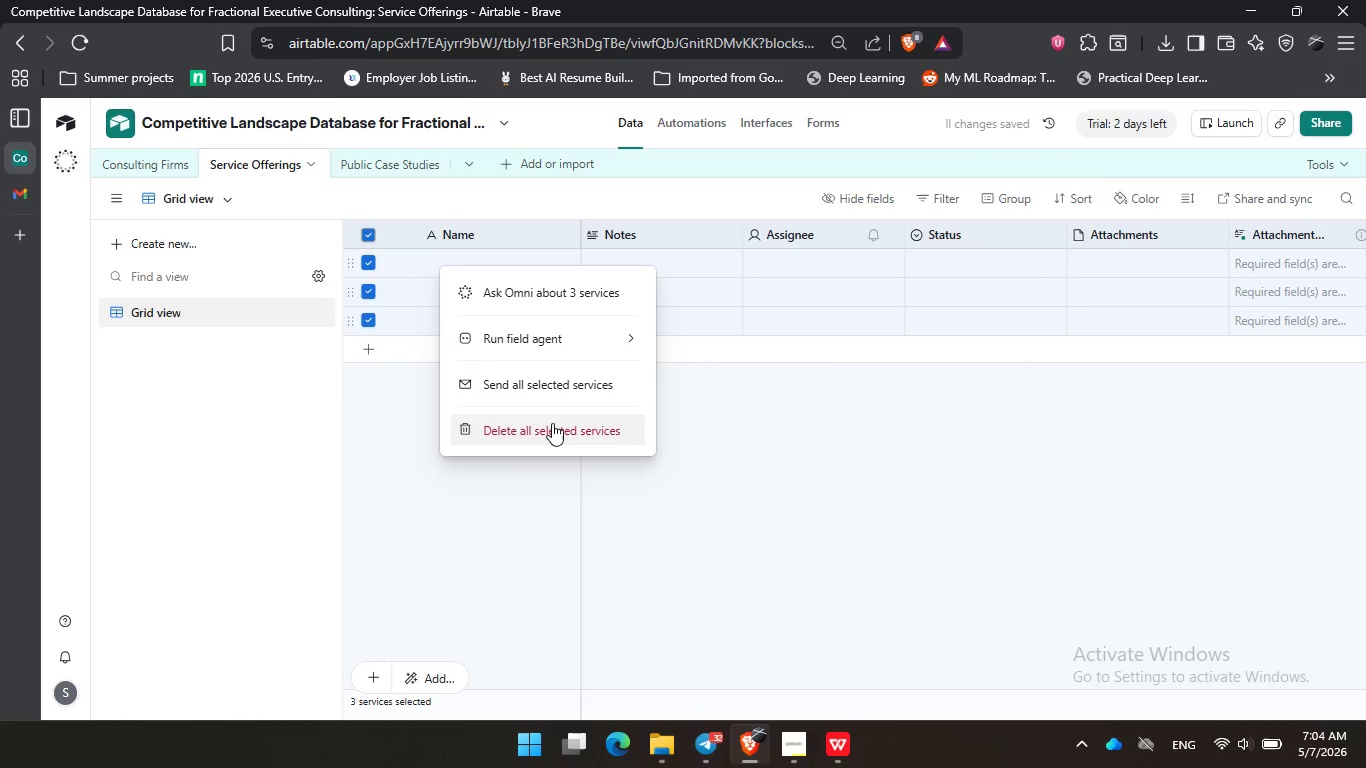 
left_click([552, 423])
 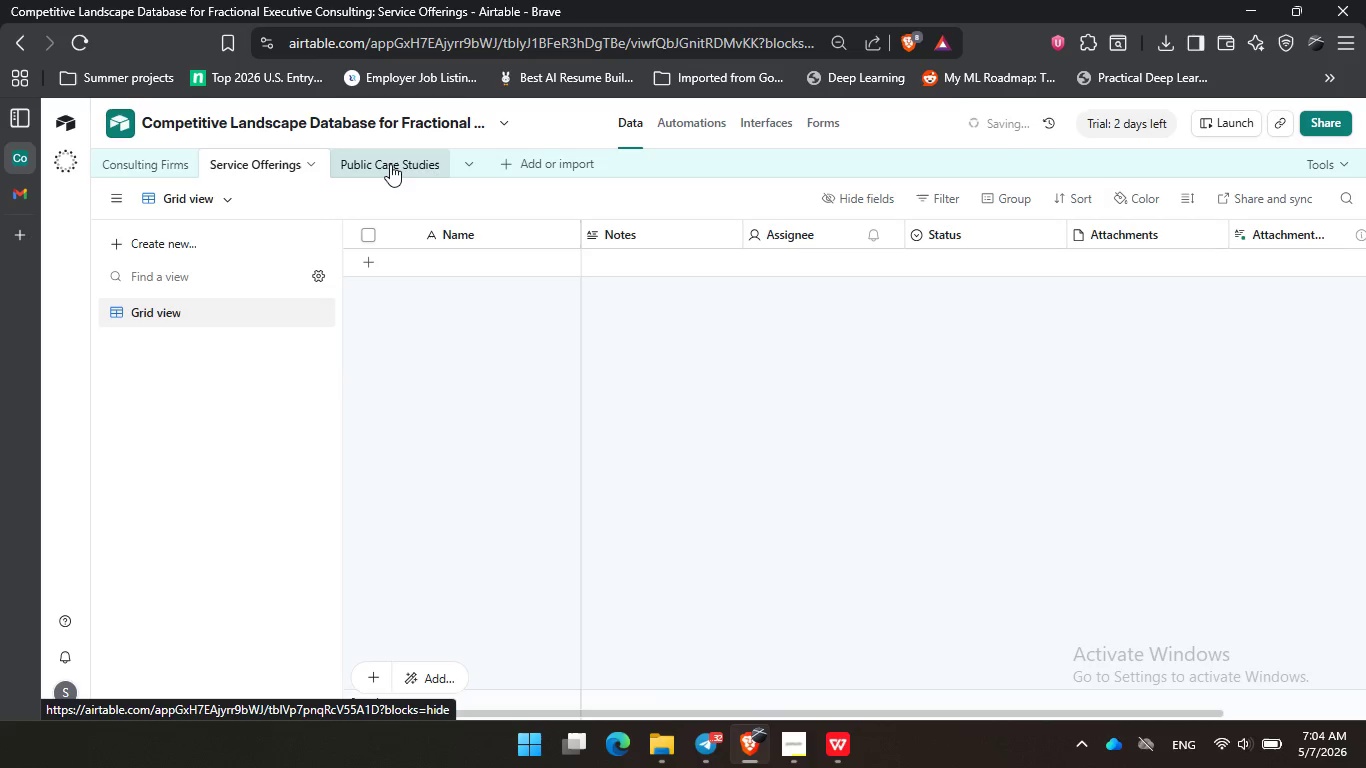 
left_click([390, 164])
 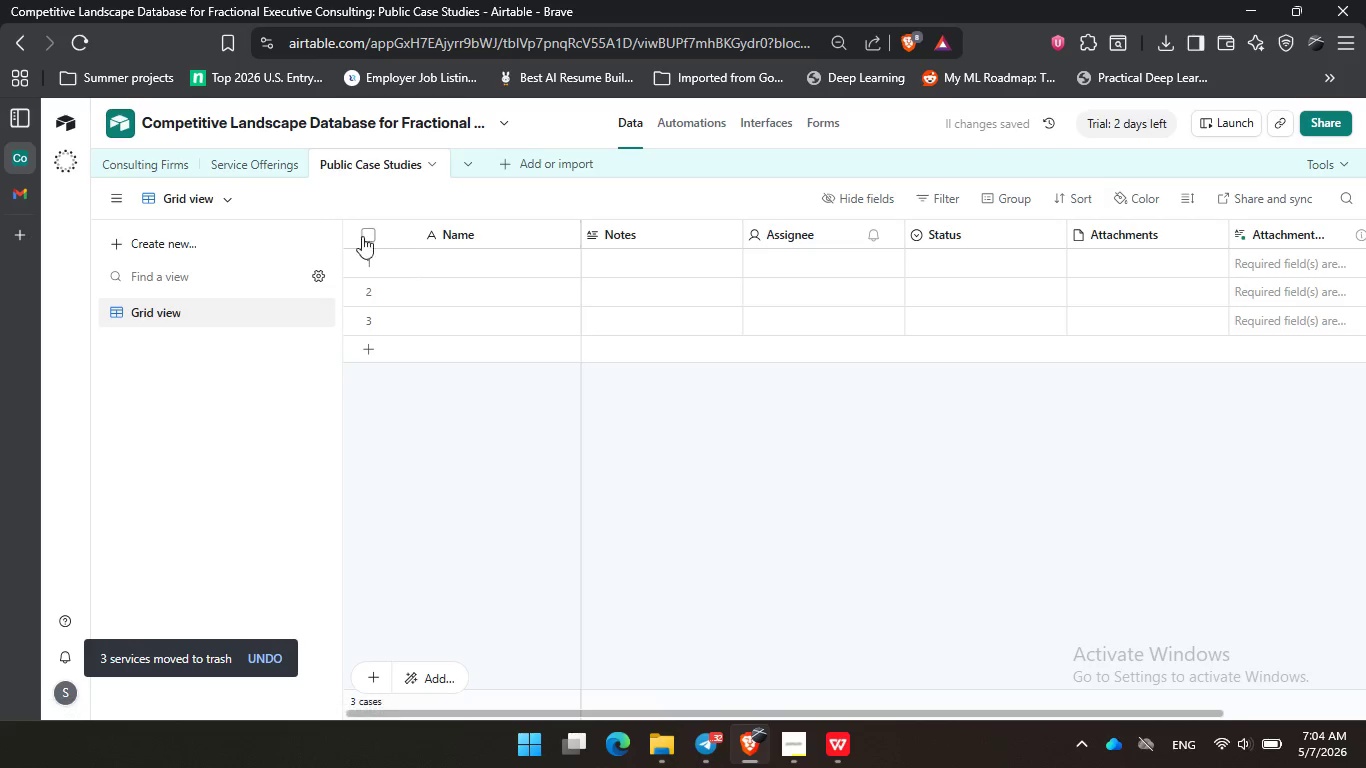 
left_click([369, 233])
 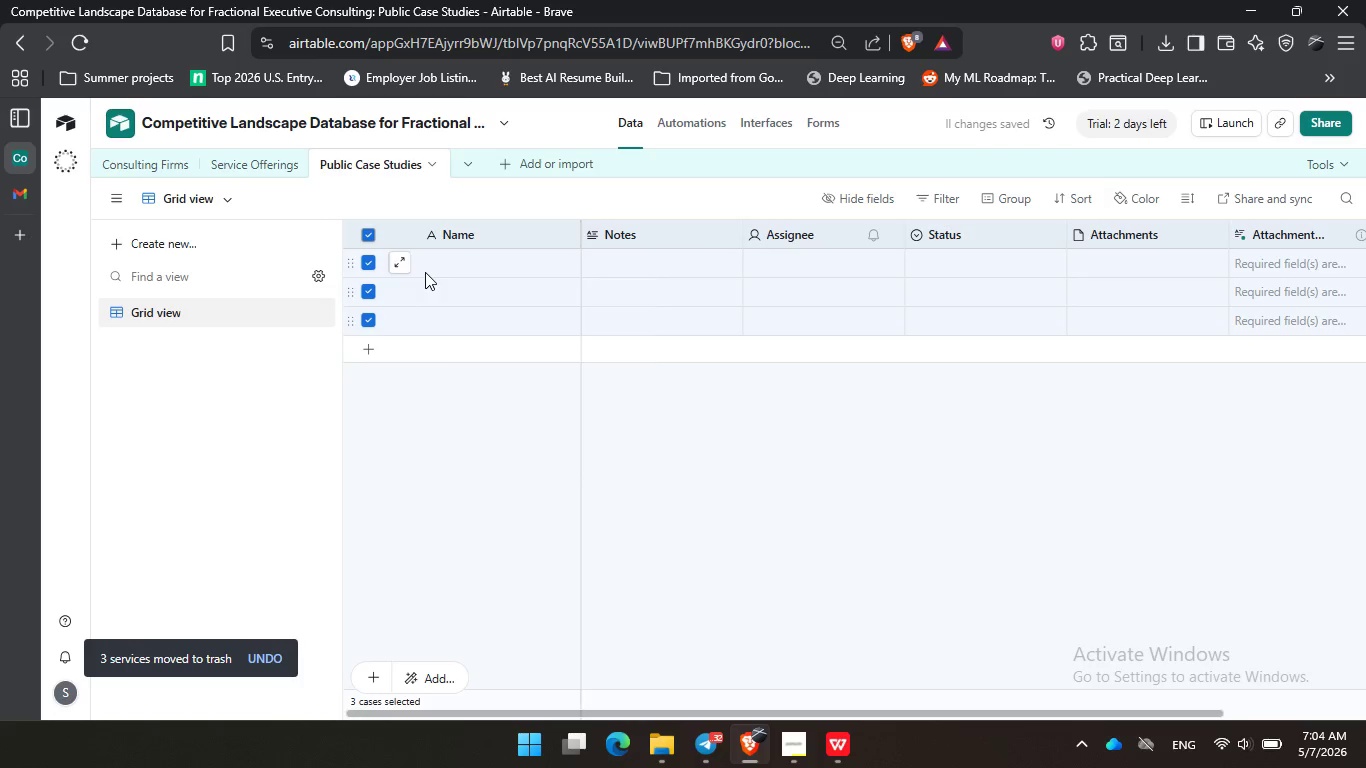 
right_click([425, 272])
 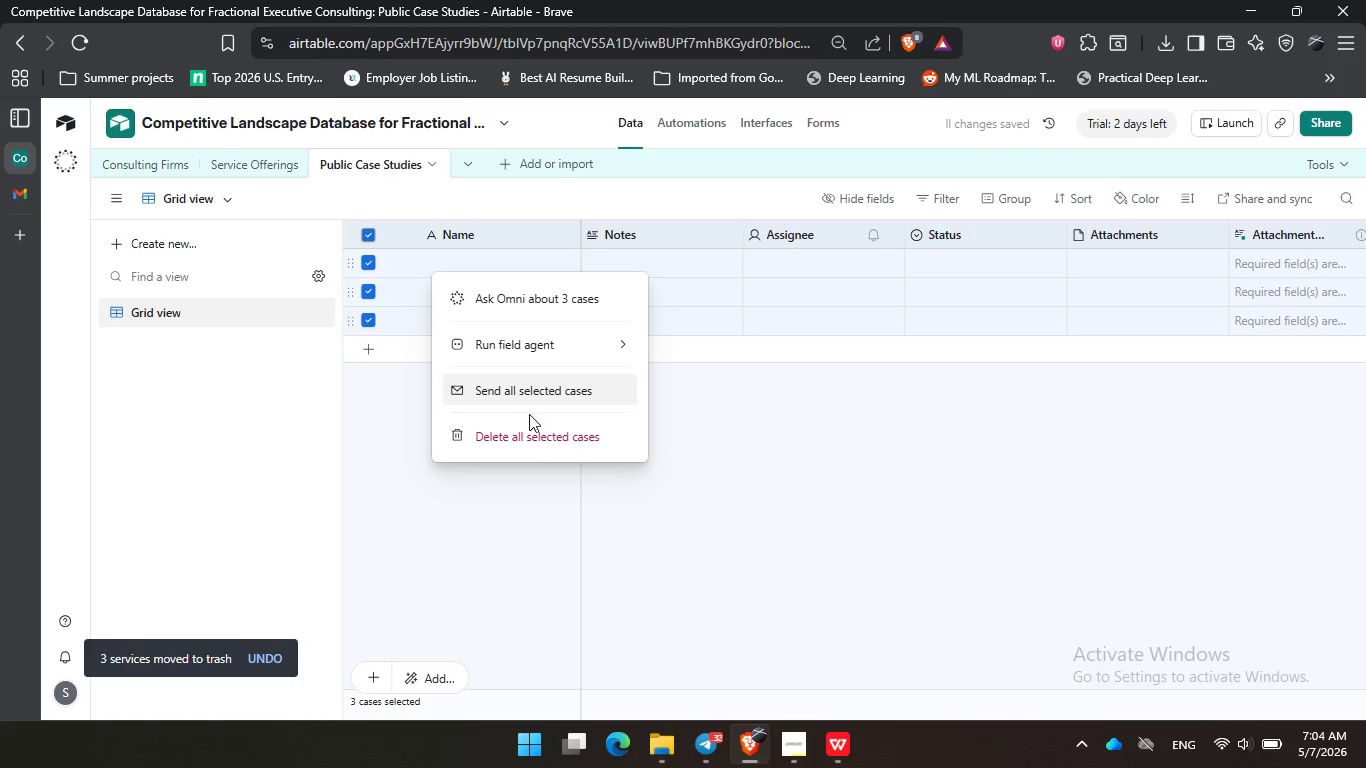 
left_click([537, 431])
 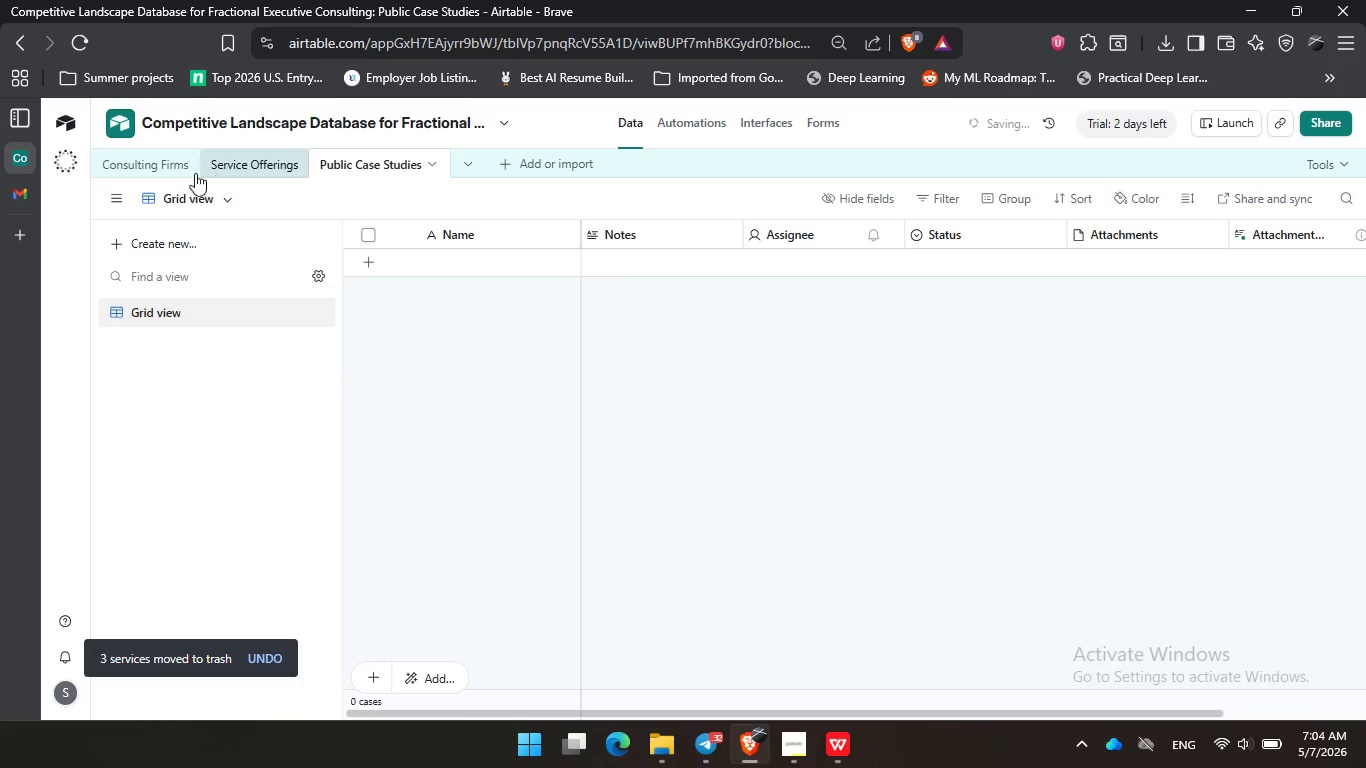 
left_click([132, 162])
 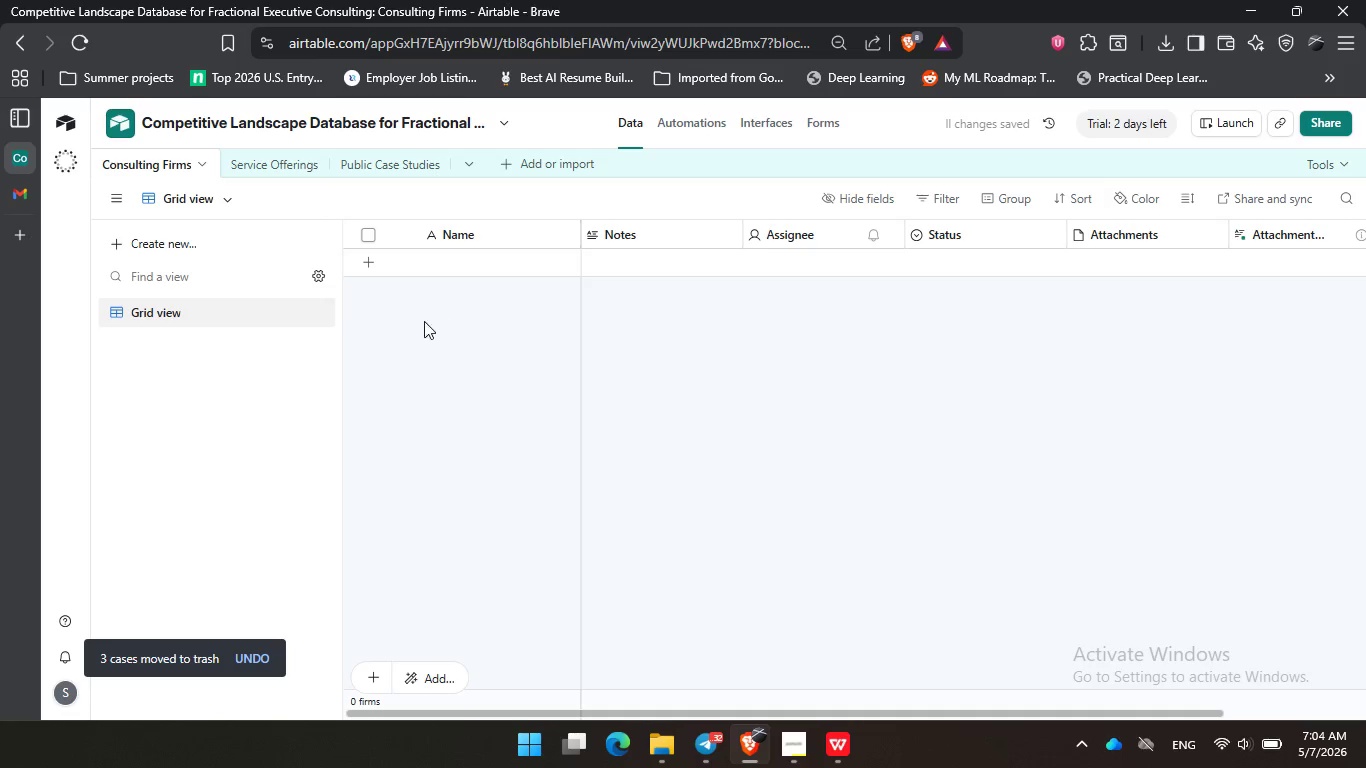 
wait(6.31)
 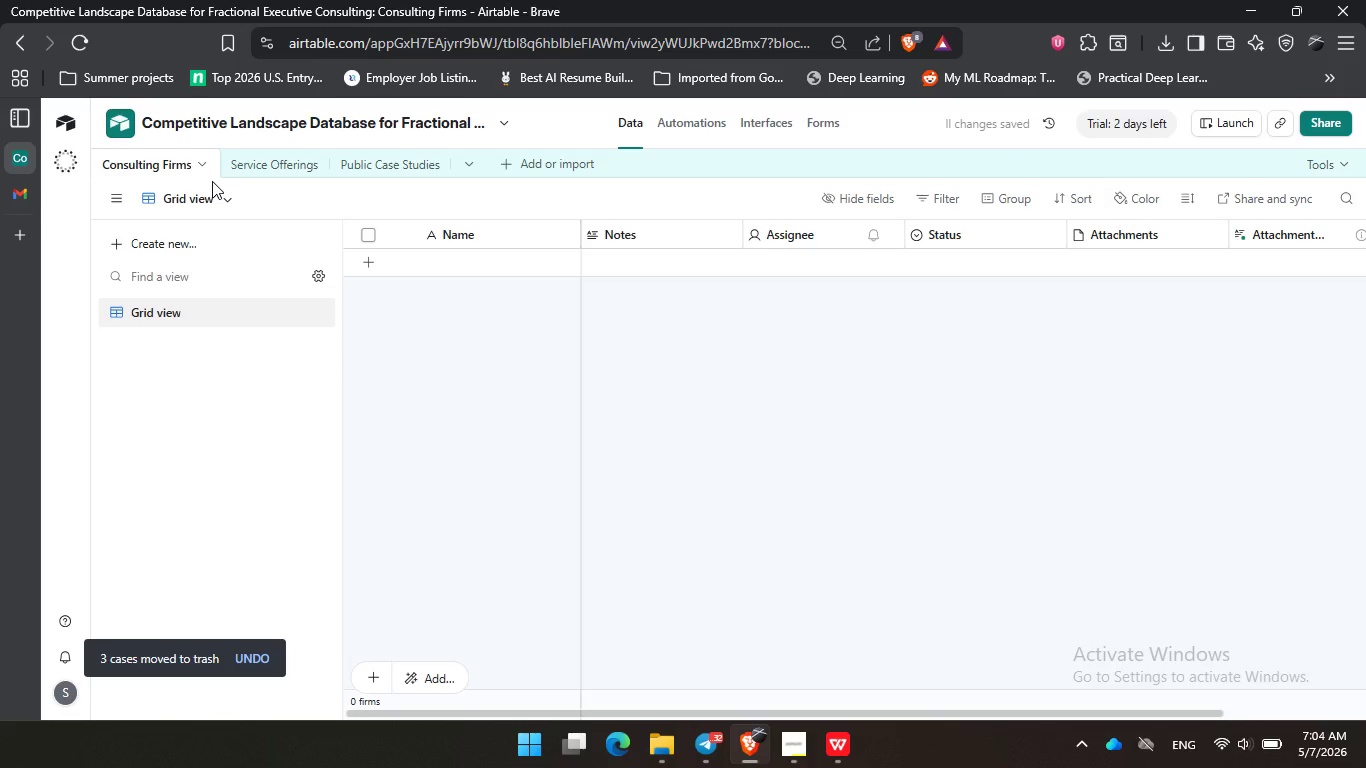 
left_click([1327, 155])
 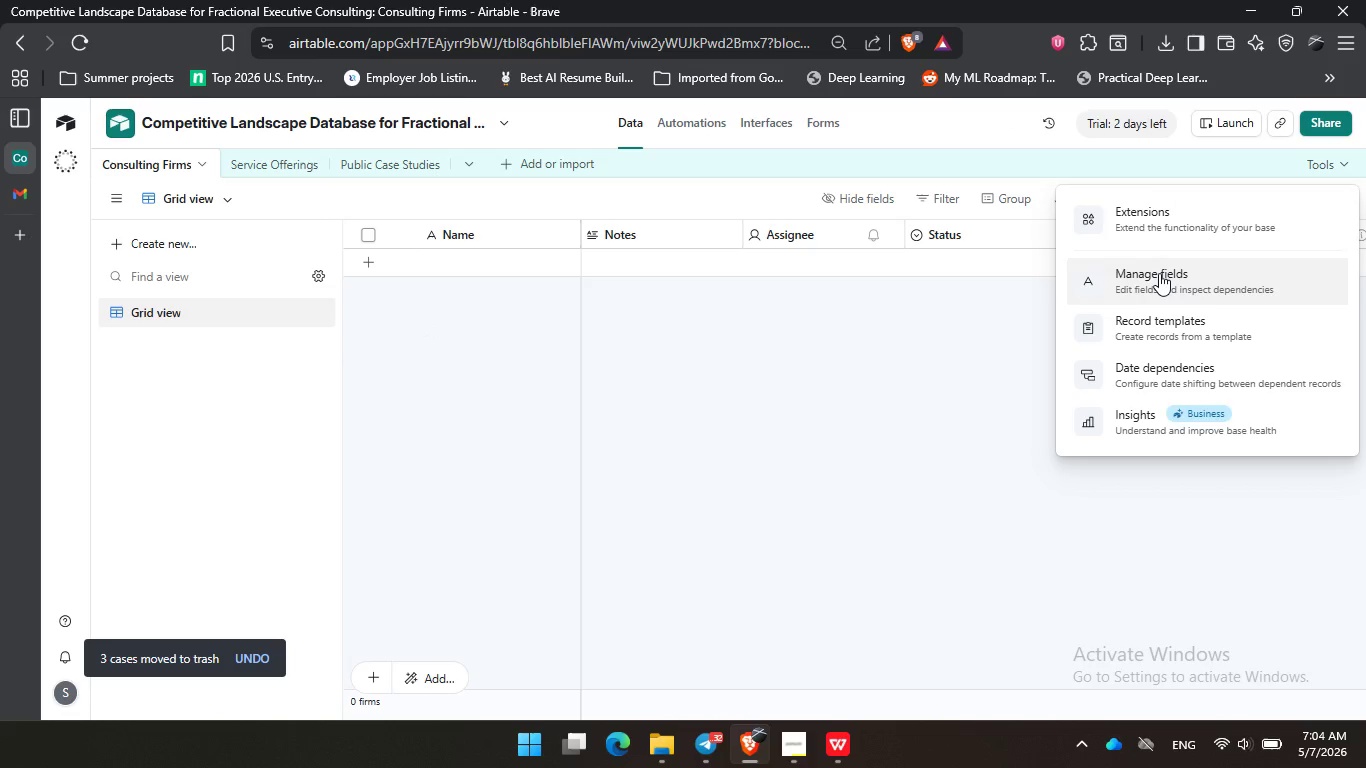 
left_click([1159, 273])
 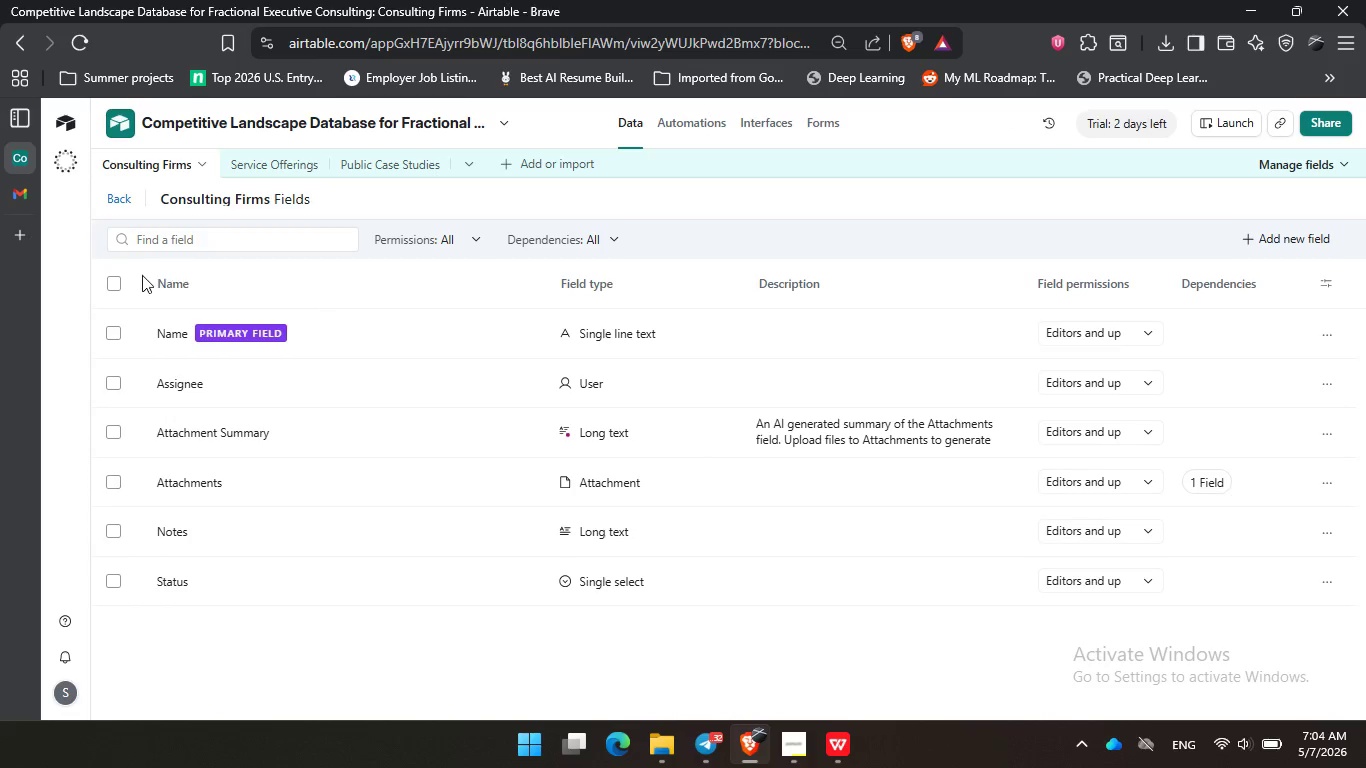 
left_click([118, 283])
 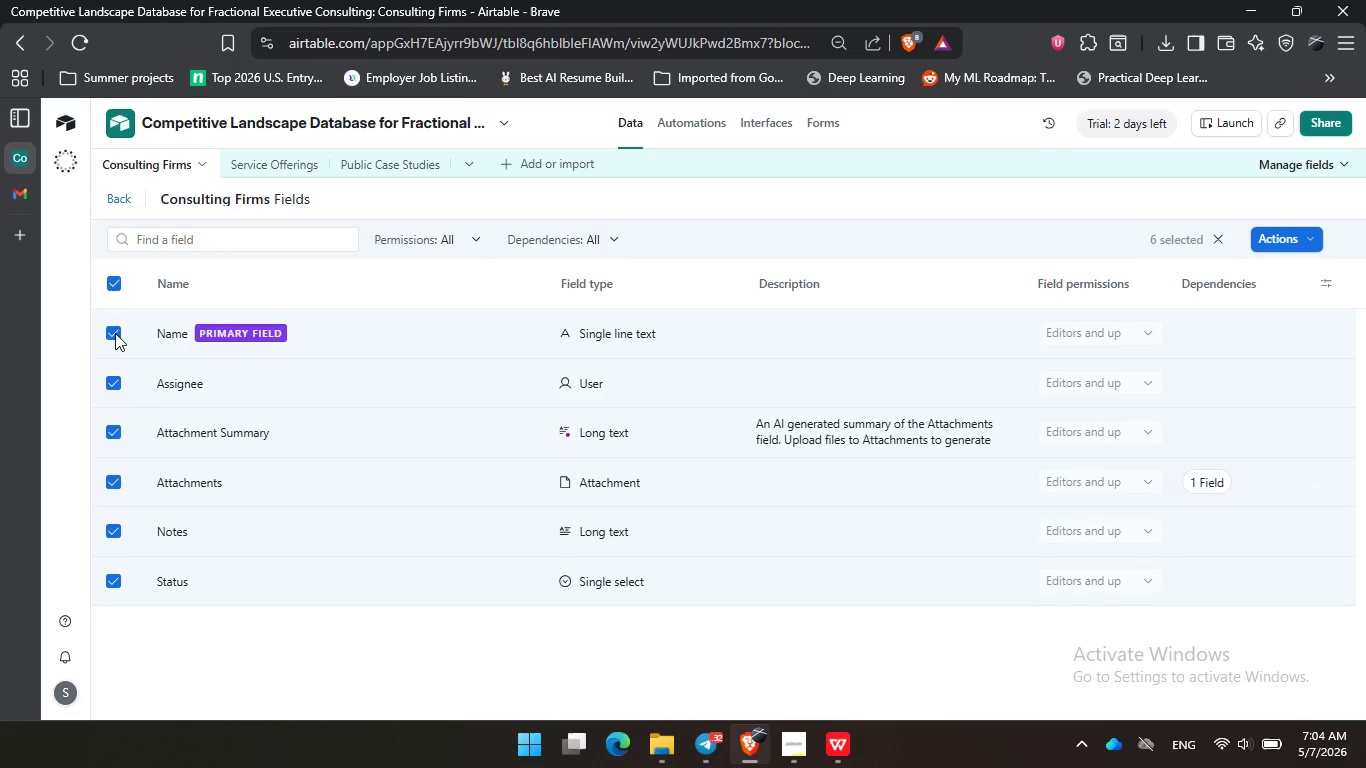 
left_click([115, 333])
 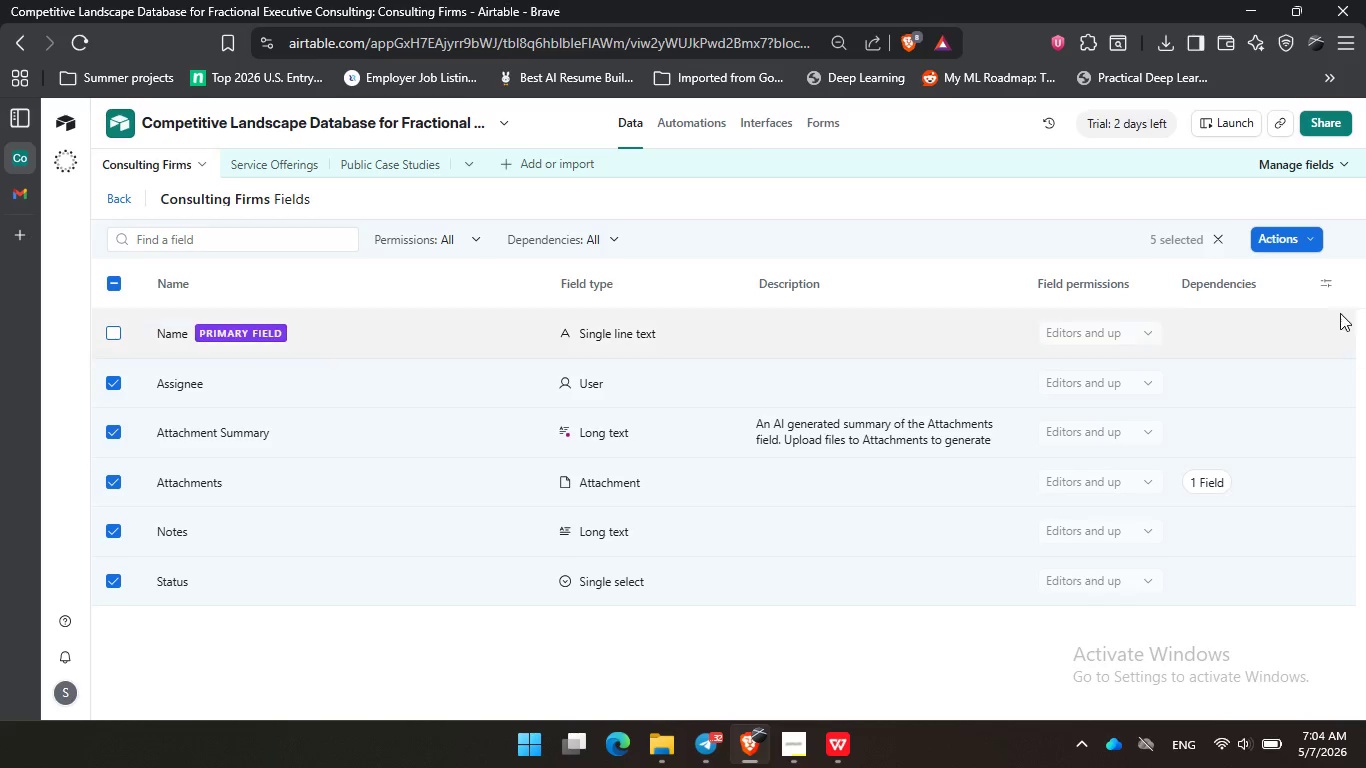 
left_click([1281, 239])
 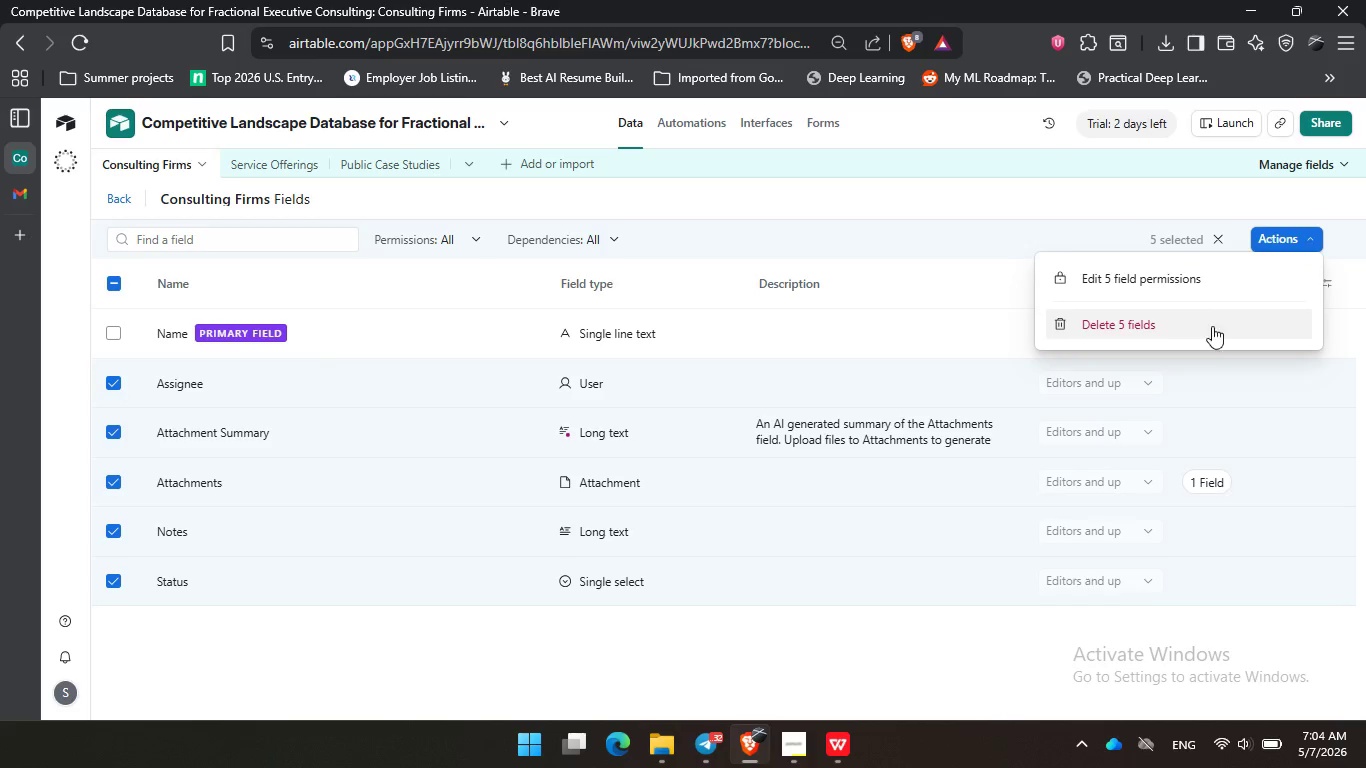 
left_click([1209, 330])
 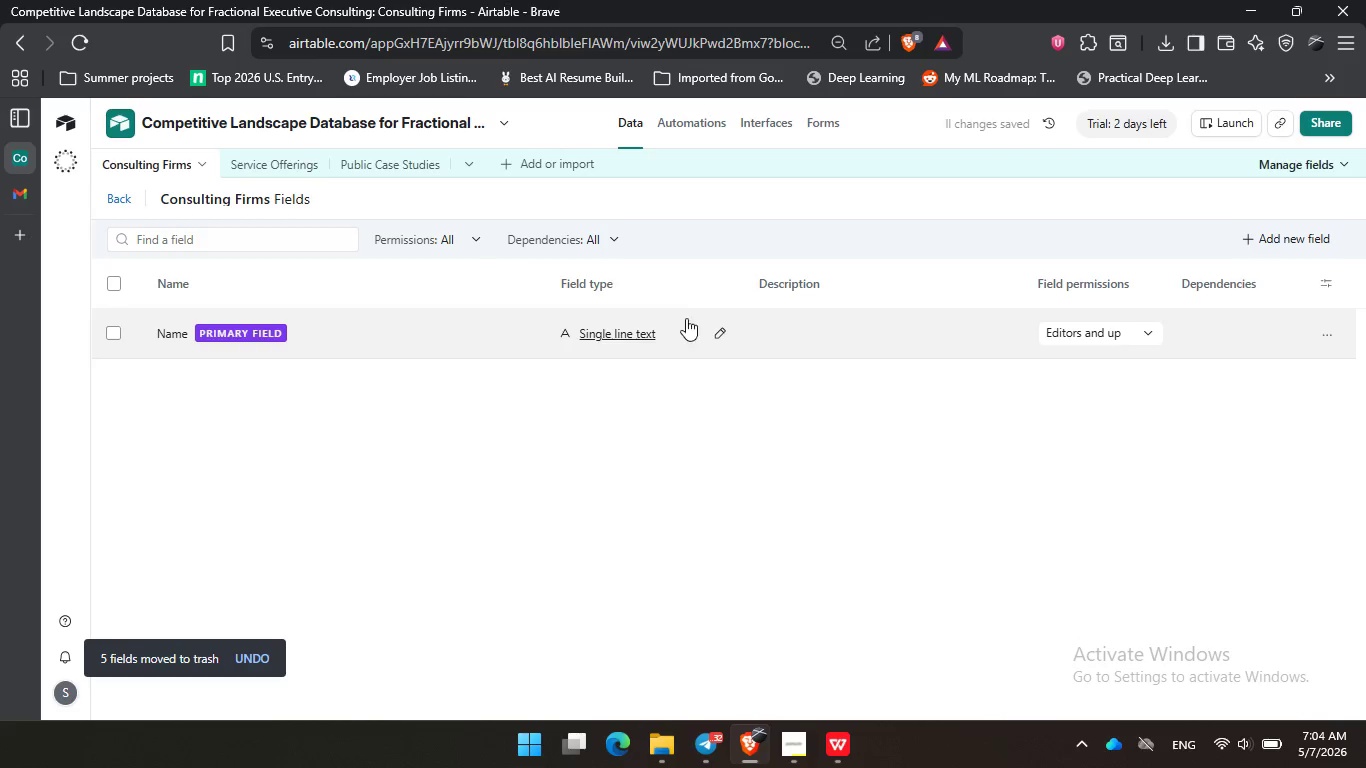 
left_click([277, 175])
 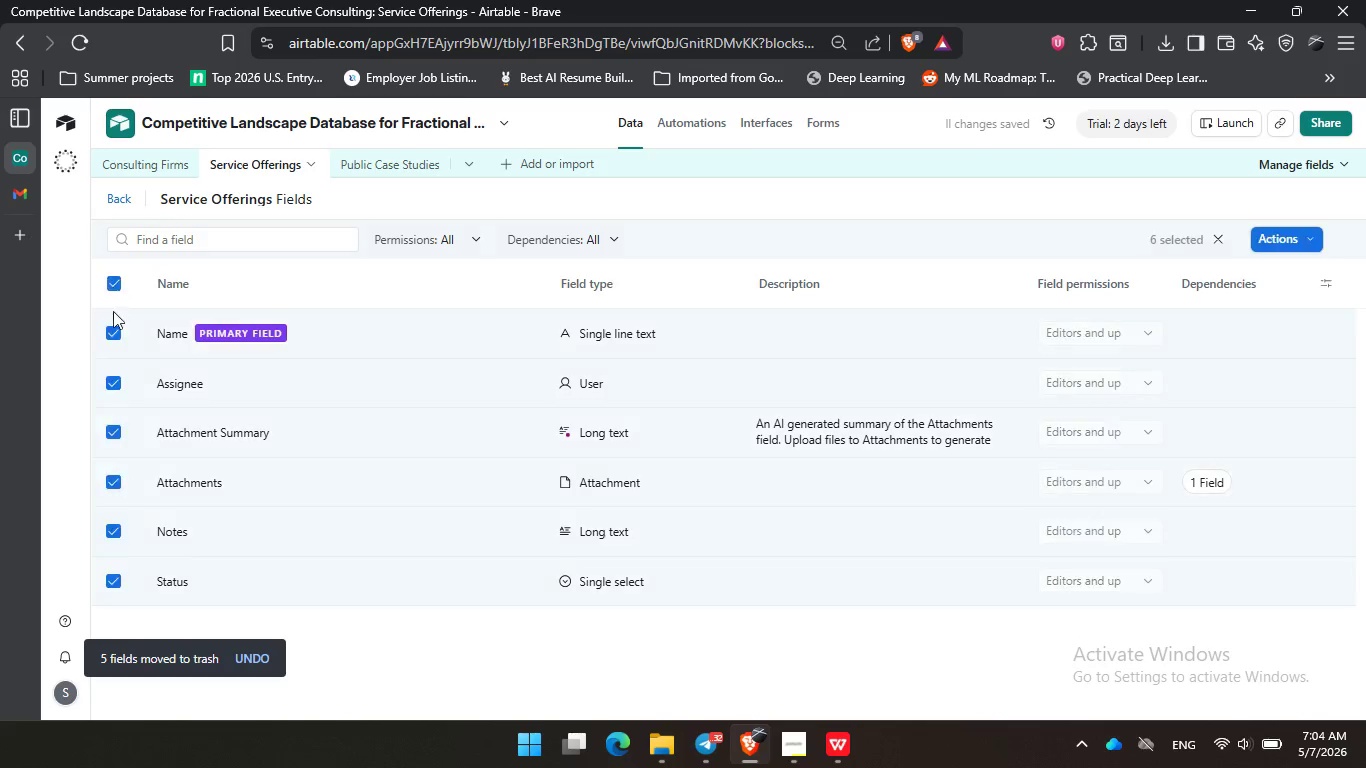 
double_click([112, 329])
 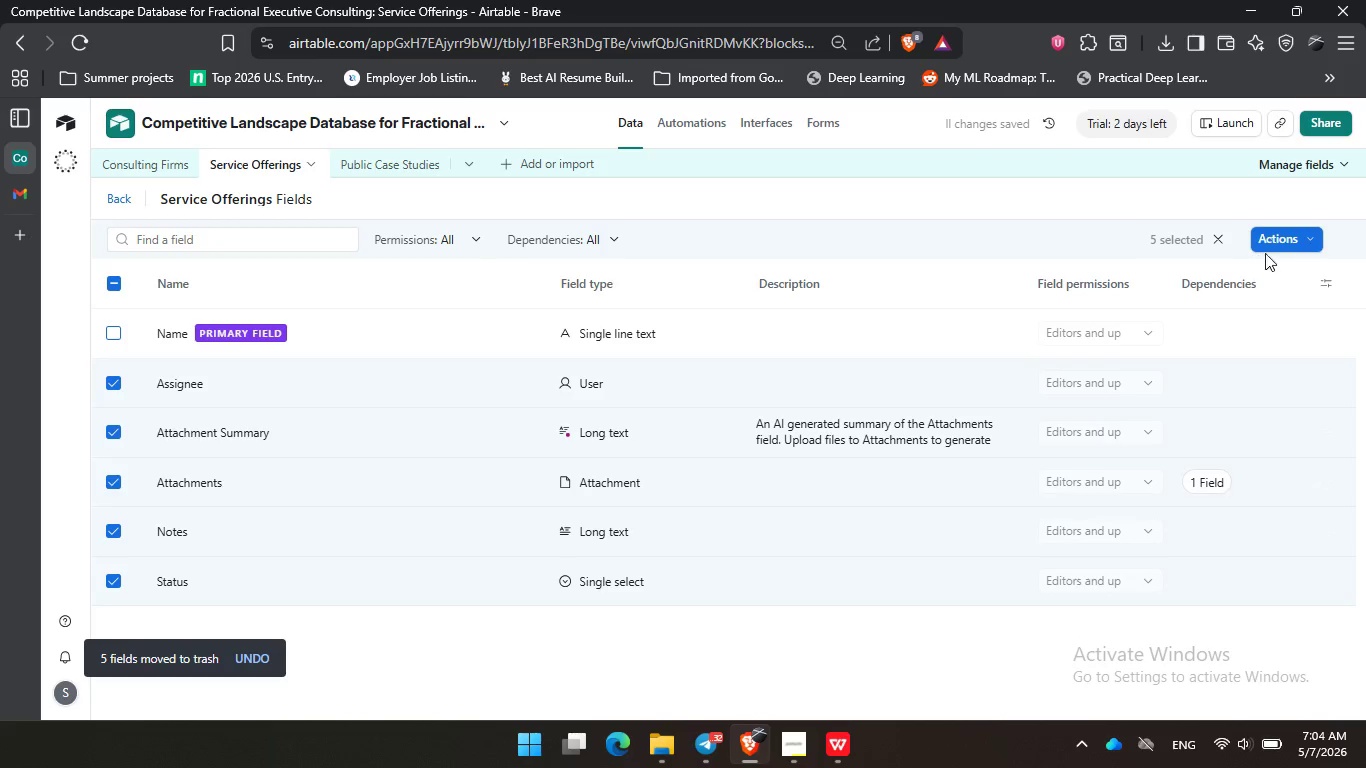 
left_click([1273, 245])
 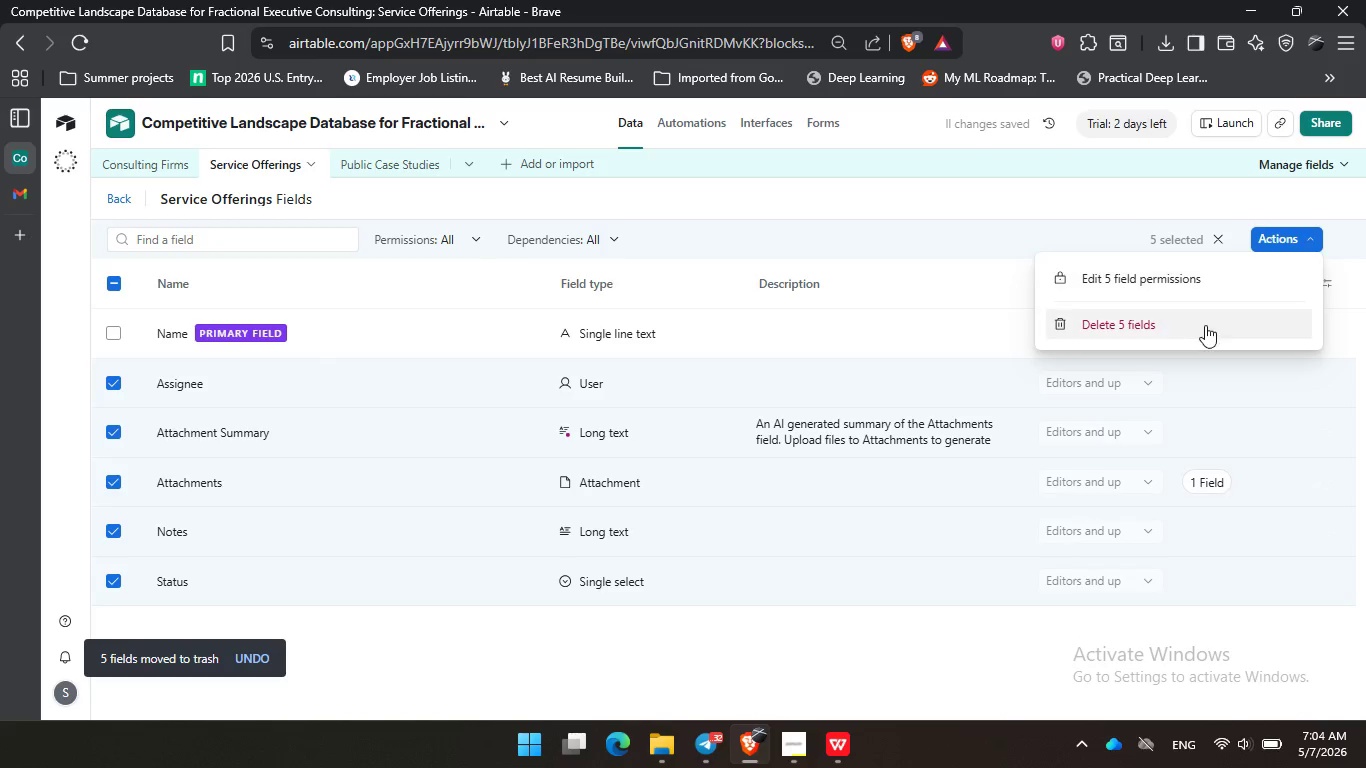 
left_click([1205, 325])
 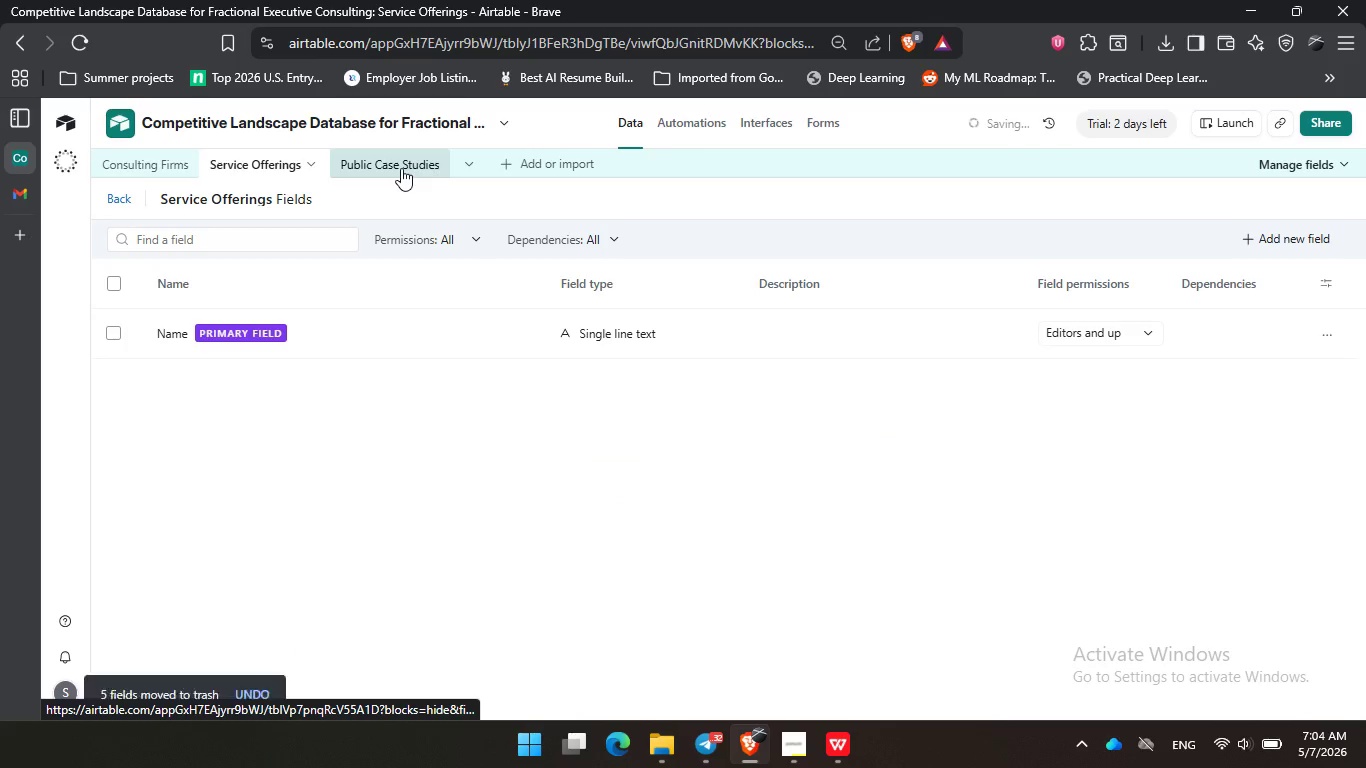 
left_click([401, 168])
 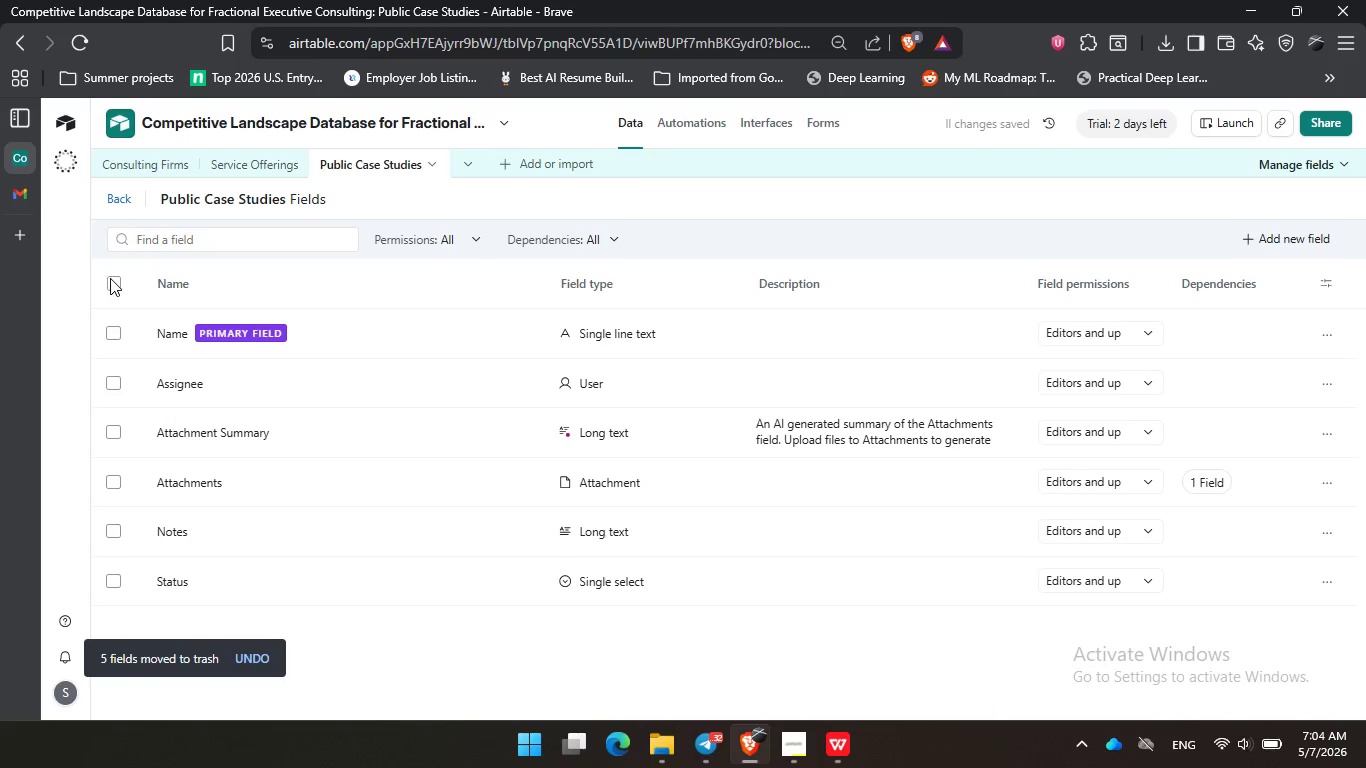 
left_click([113, 282])
 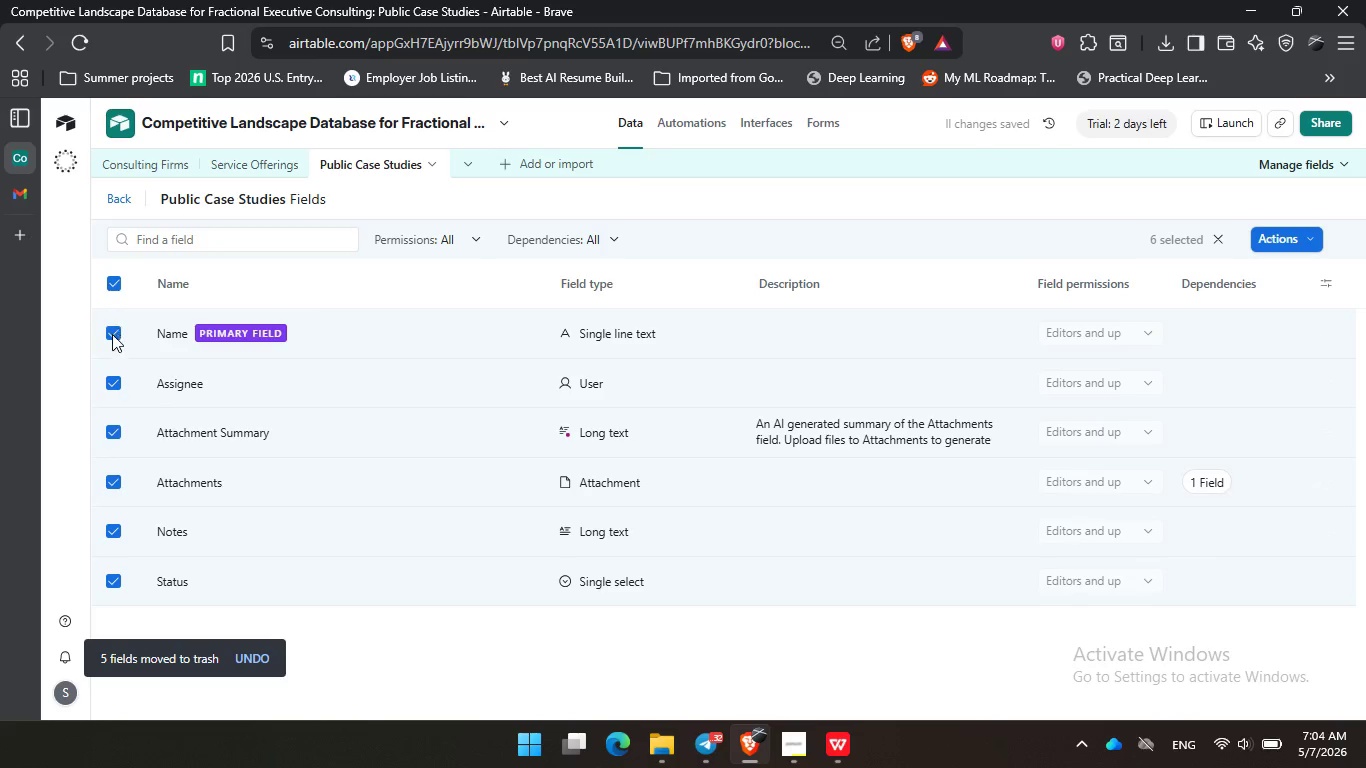 
left_click([112, 334])
 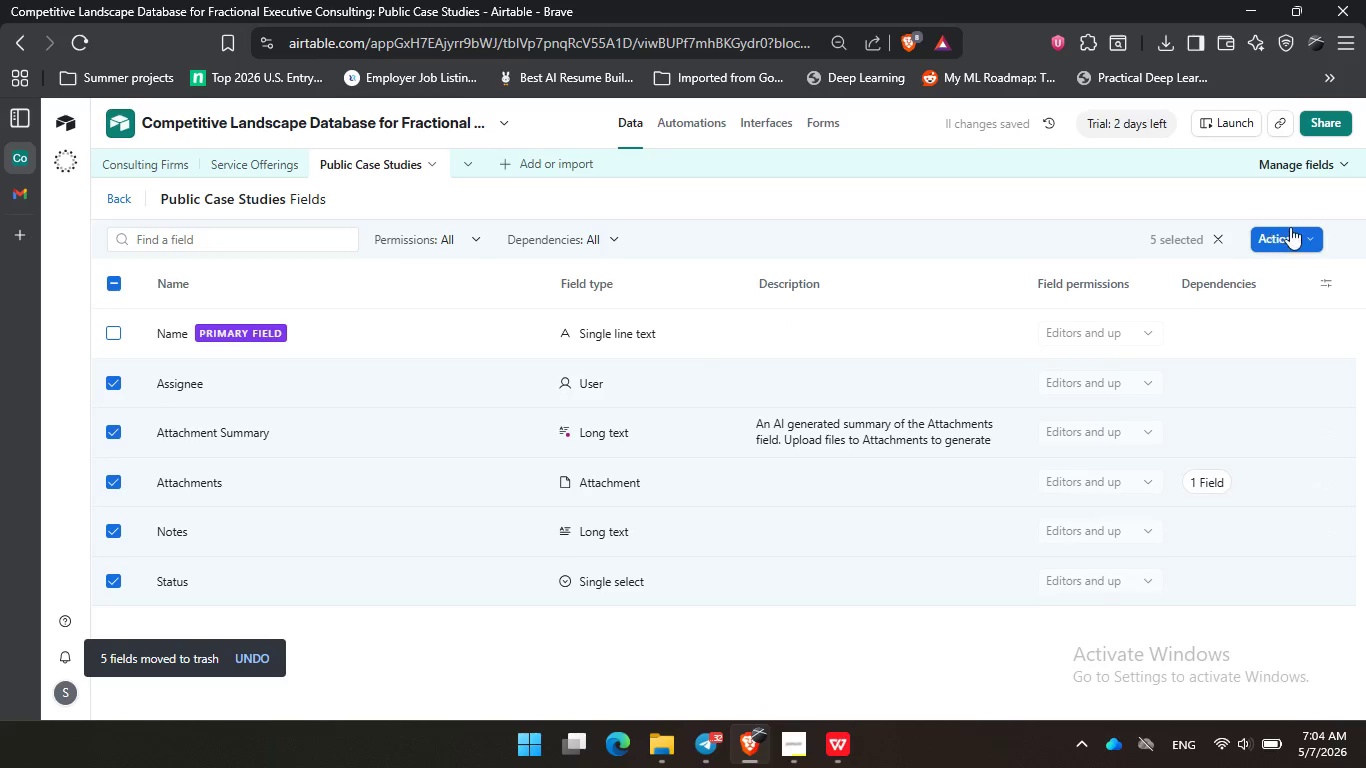 
left_click([1290, 227])
 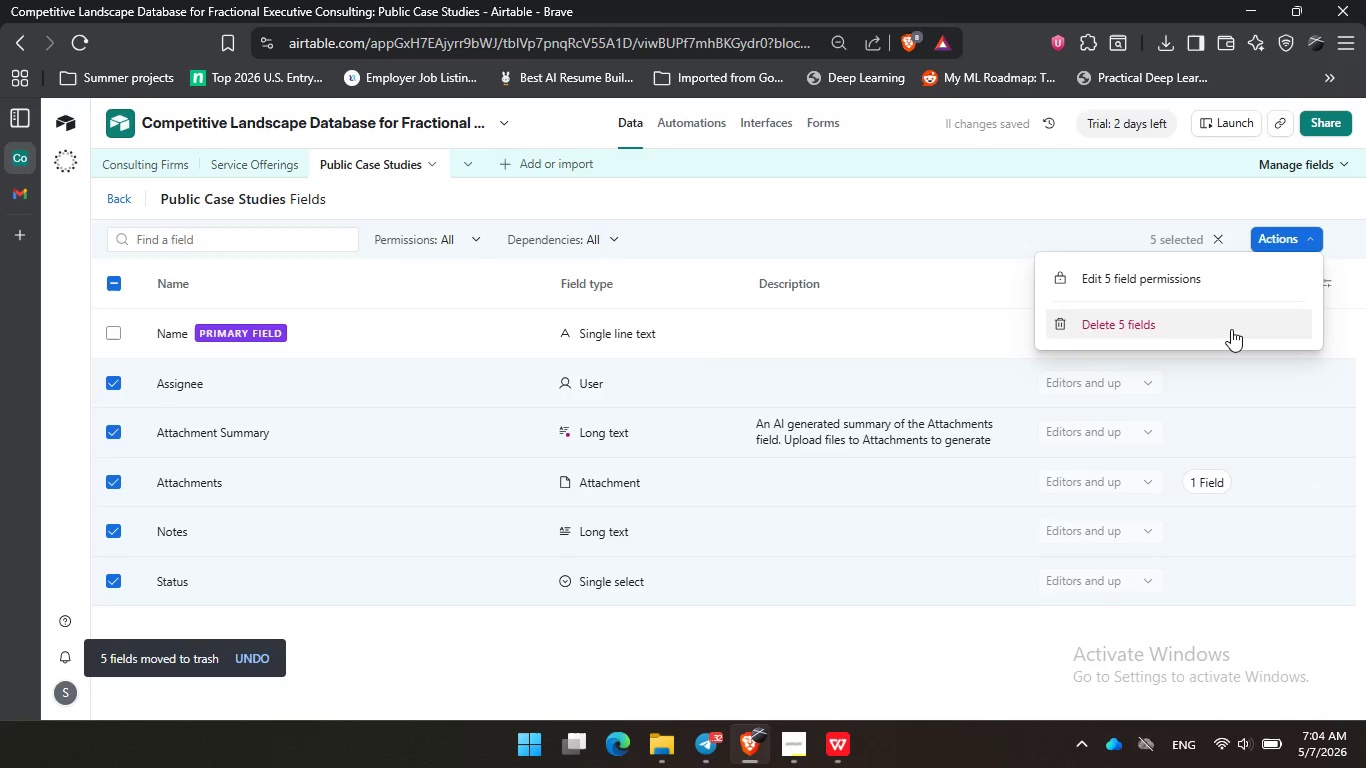 
left_click([1231, 329])
 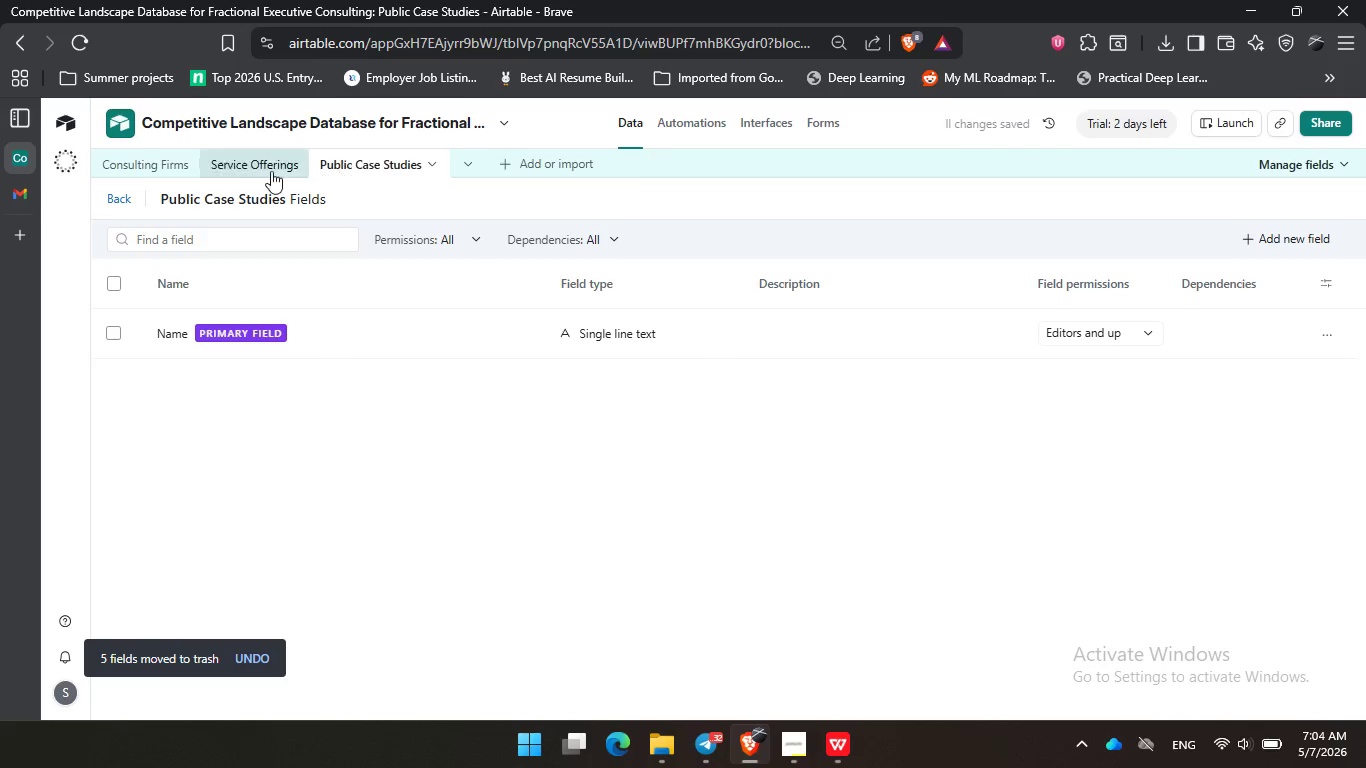 
left_click([167, 173])
 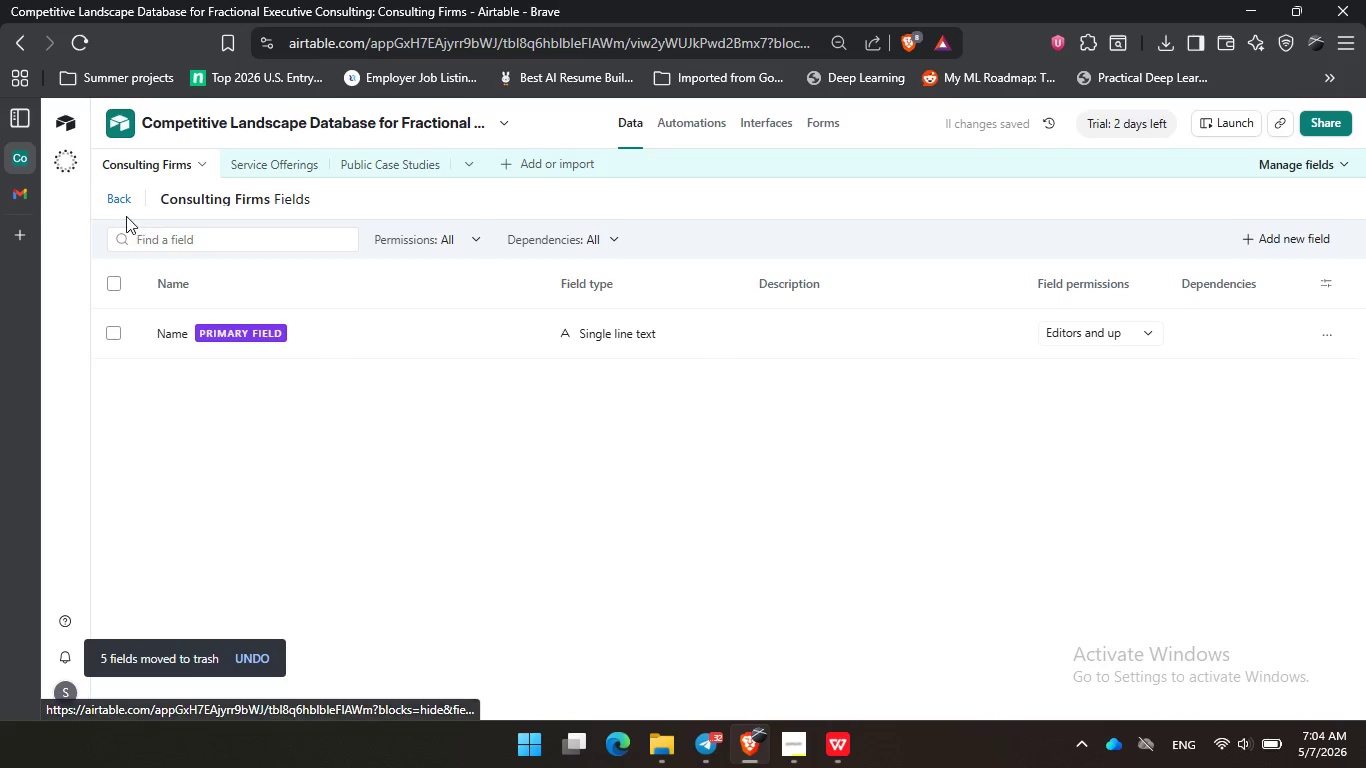 
left_click([123, 209])
 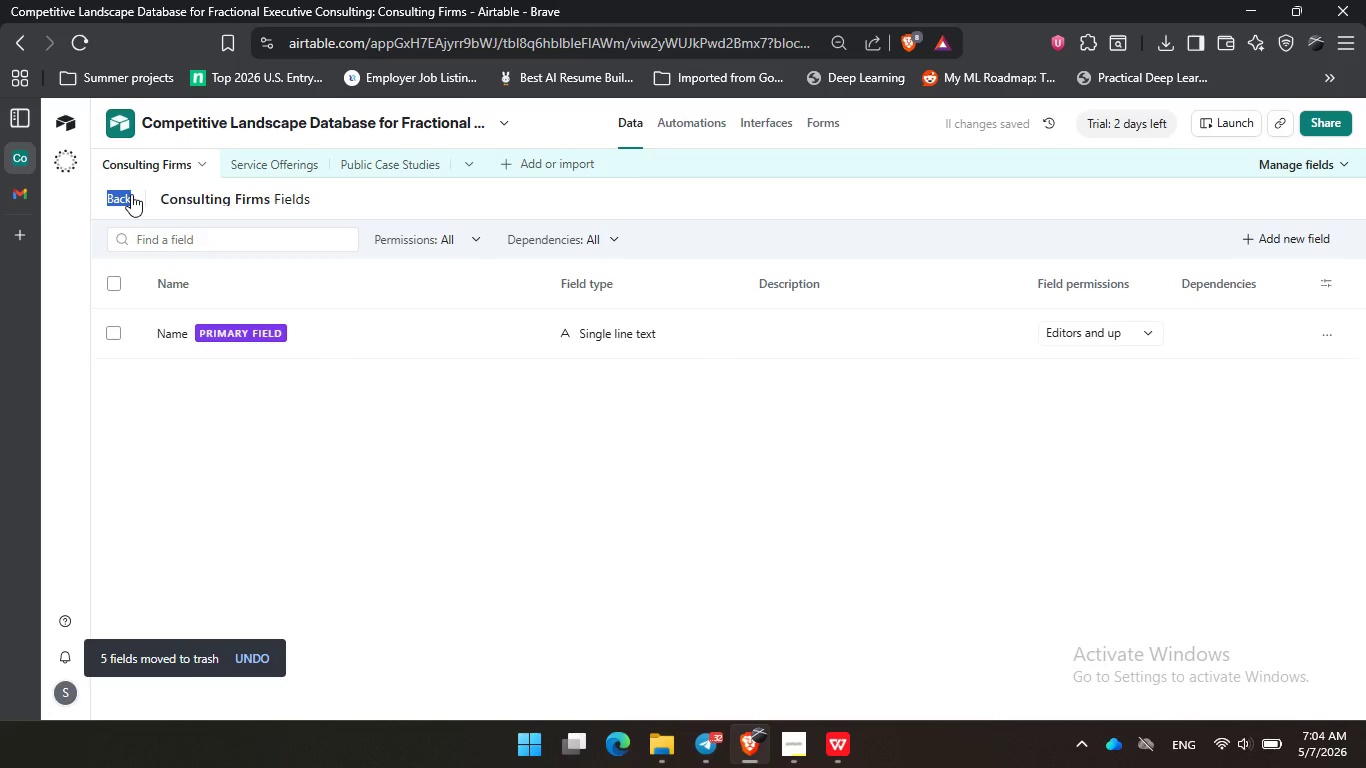 
left_click([130, 194])
 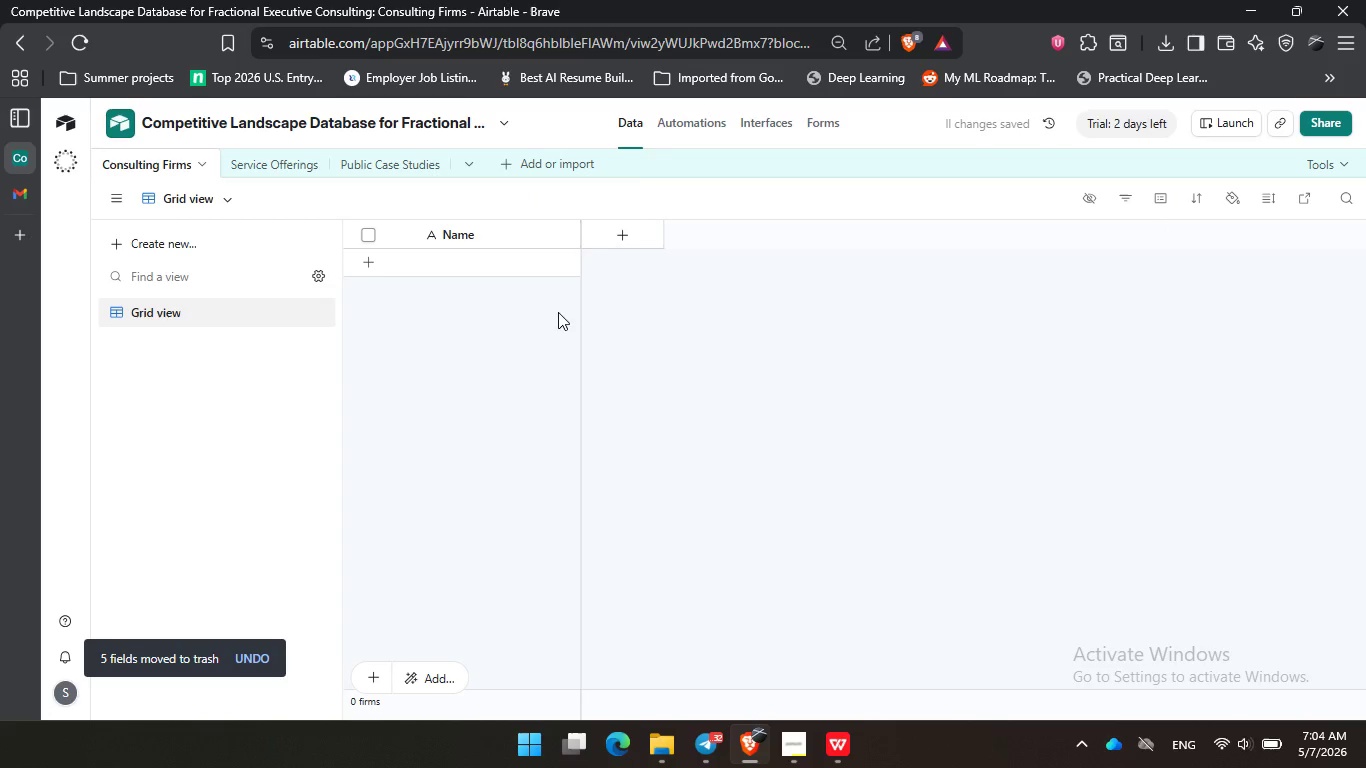 
left_click([715, 335])
 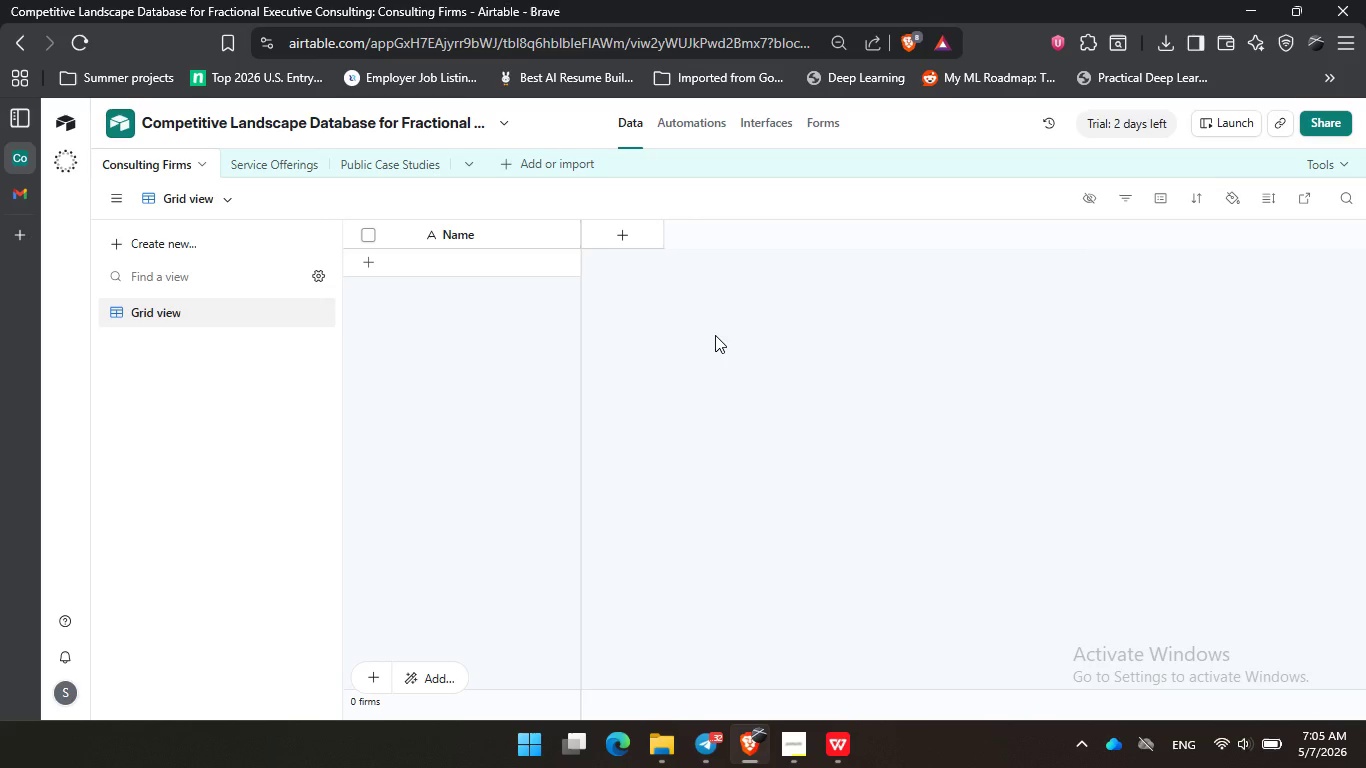 
wait(12.55)
 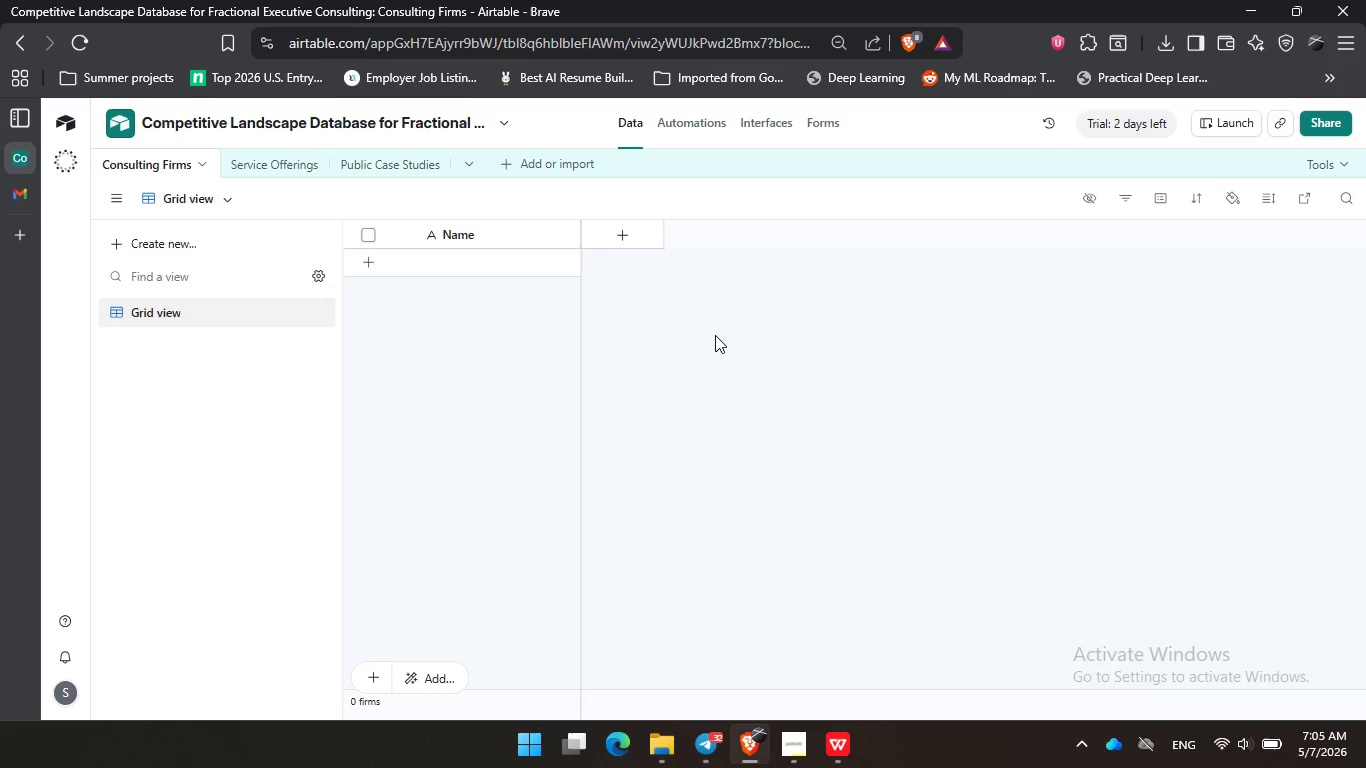 
left_click([1319, 156])
 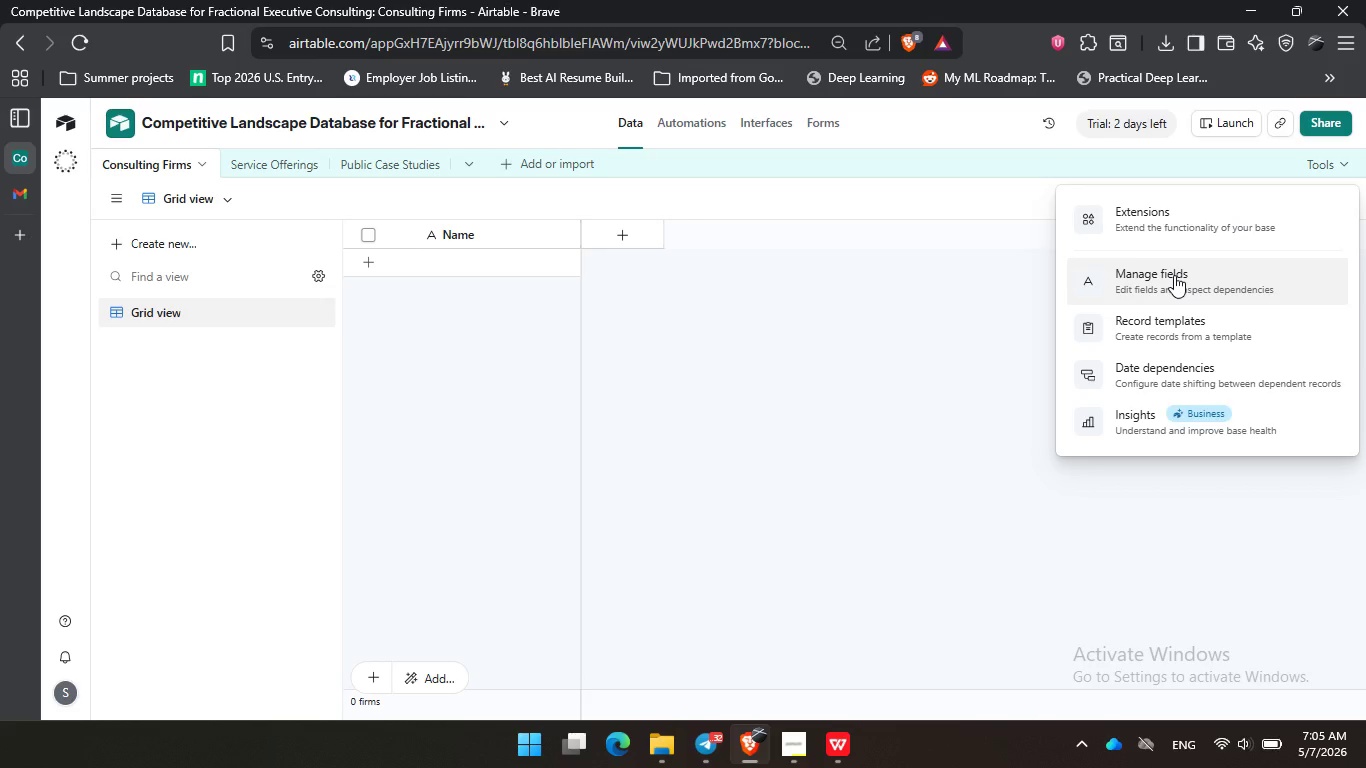 
left_click([1174, 275])
 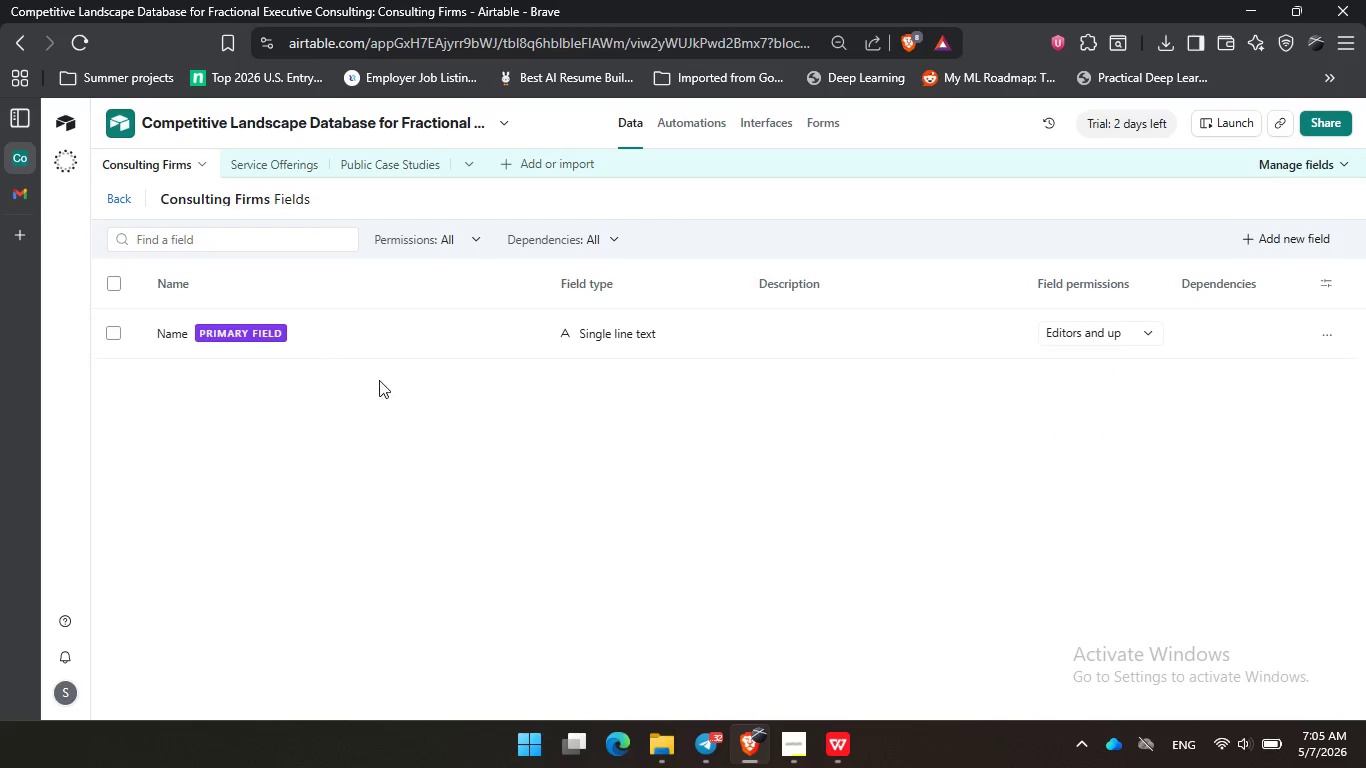 
left_click([180, 336])
 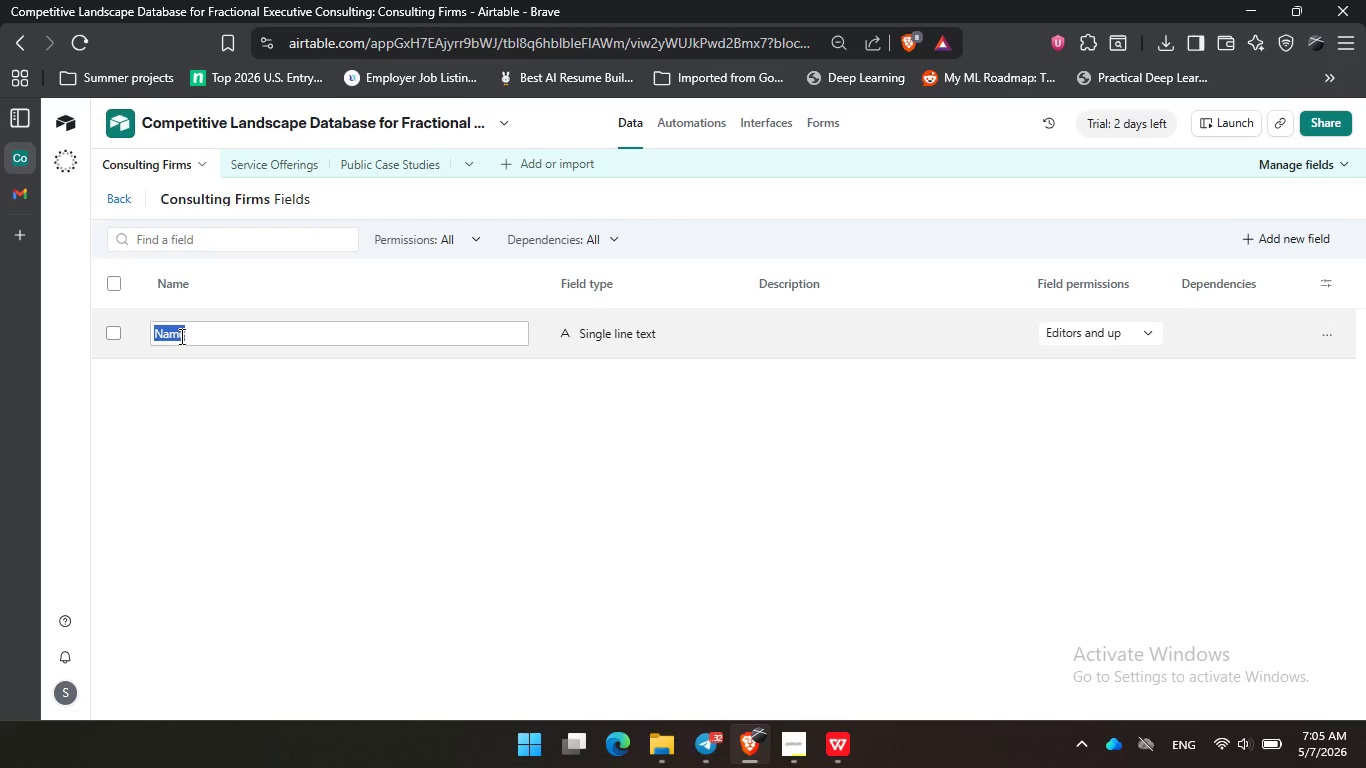 
wait(5.59)
 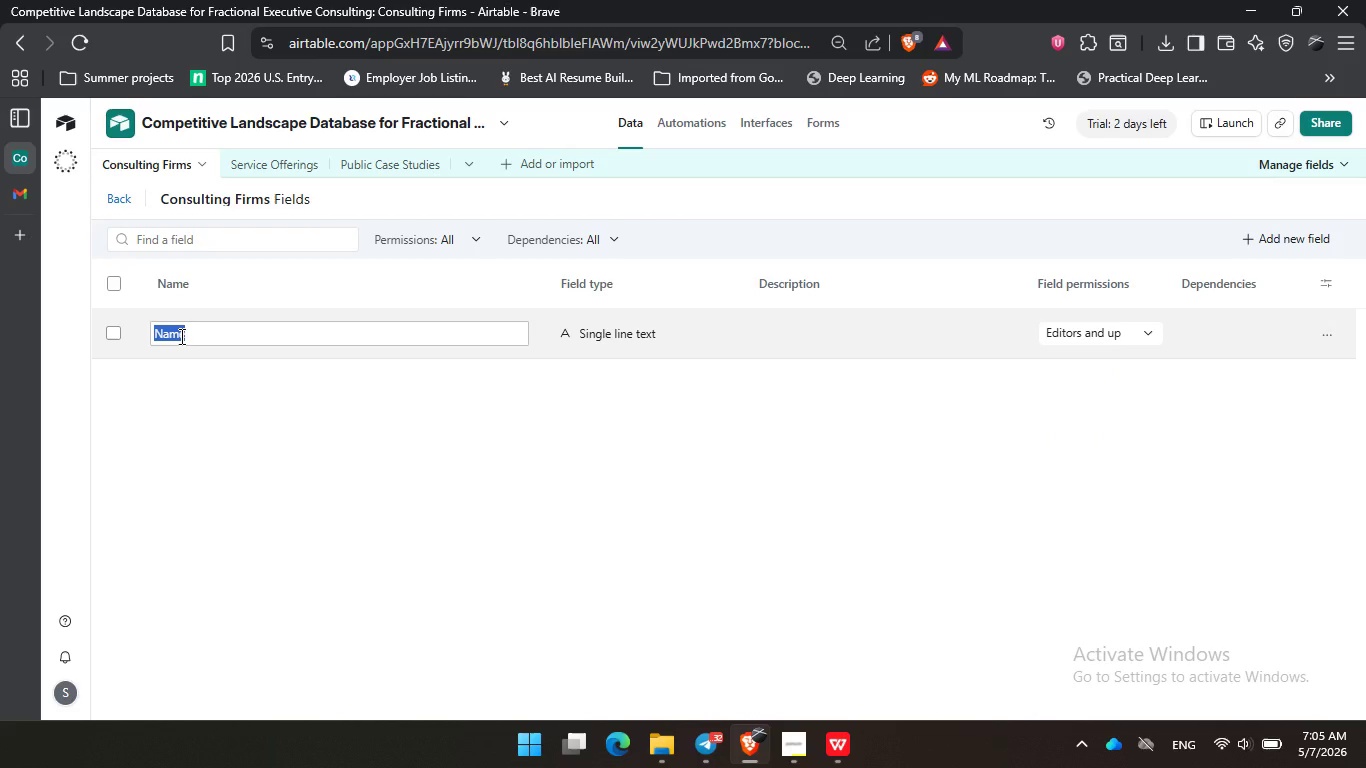 
type(Firn )
key(Backspace)
key(Backspace)
type(m Name)
 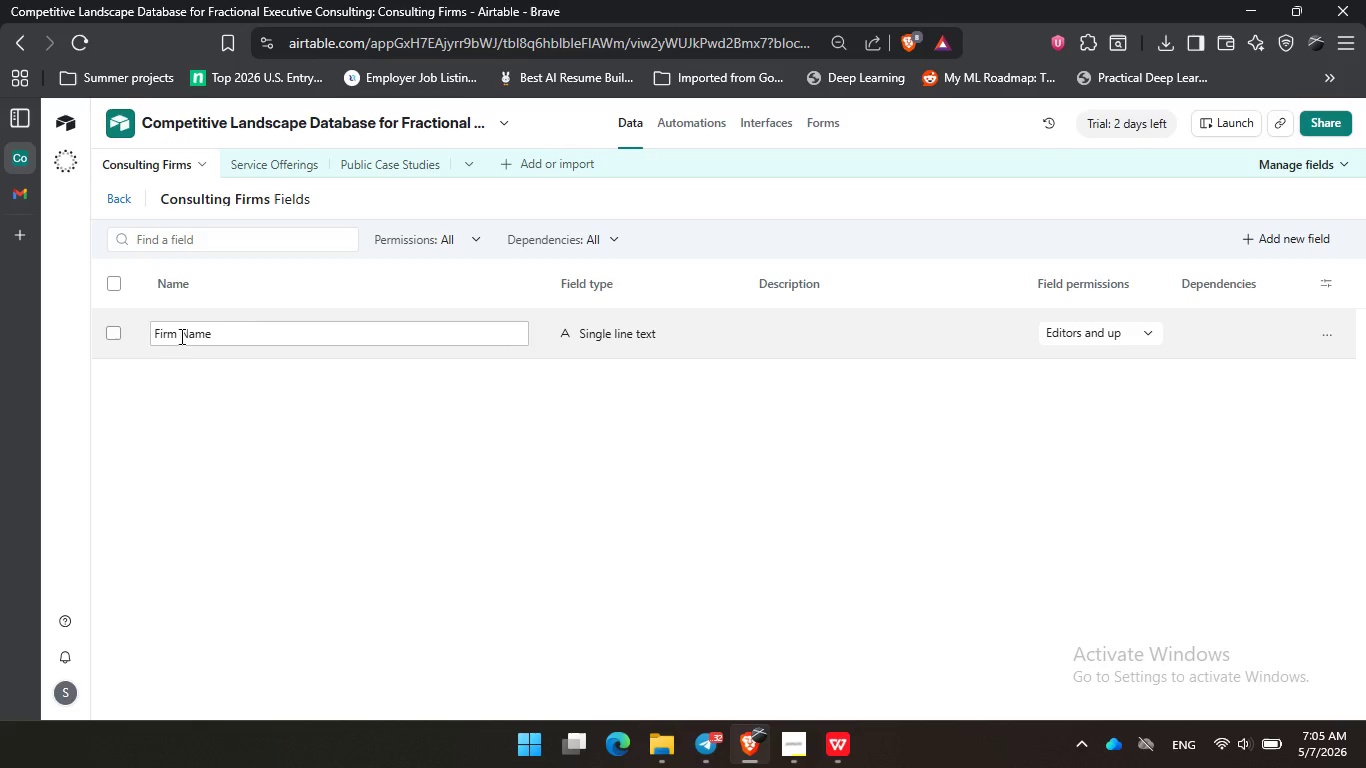 
key(Enter)
 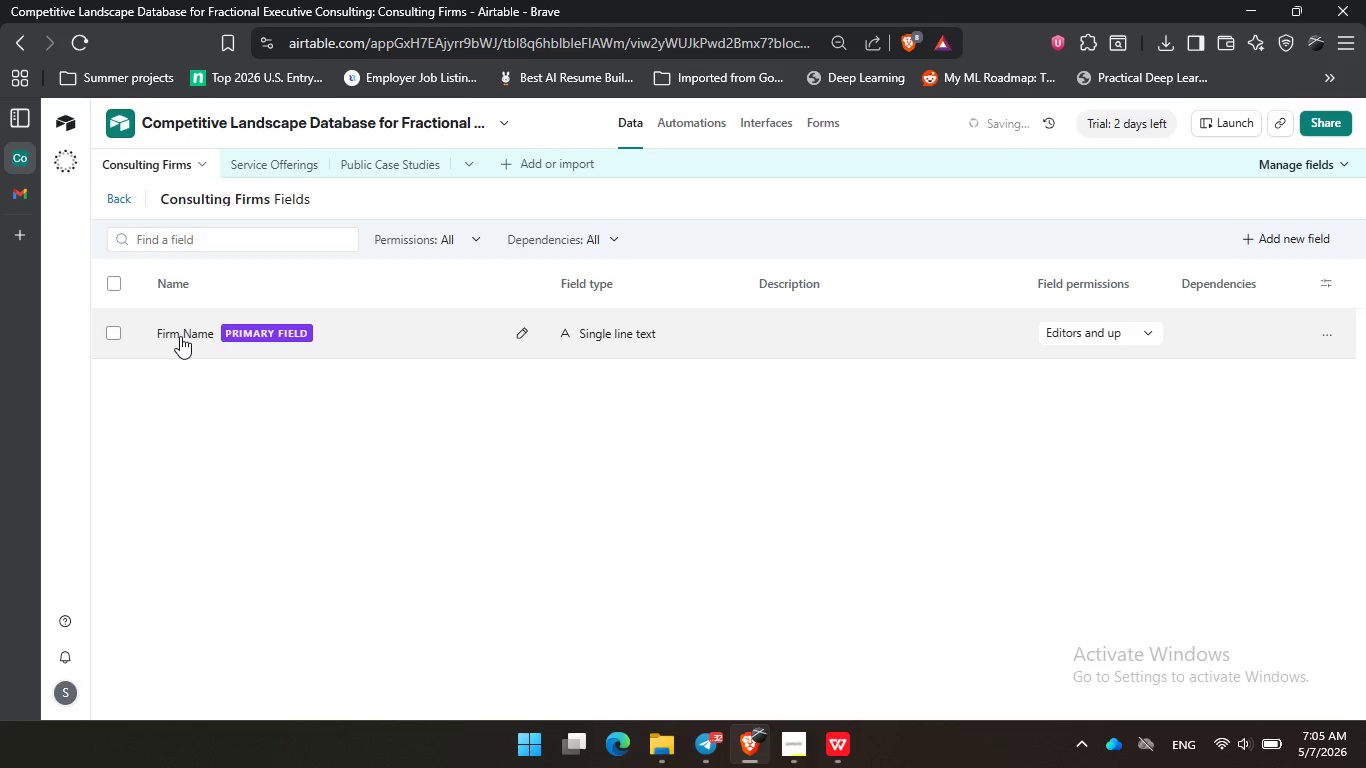 
right_click([180, 336])
 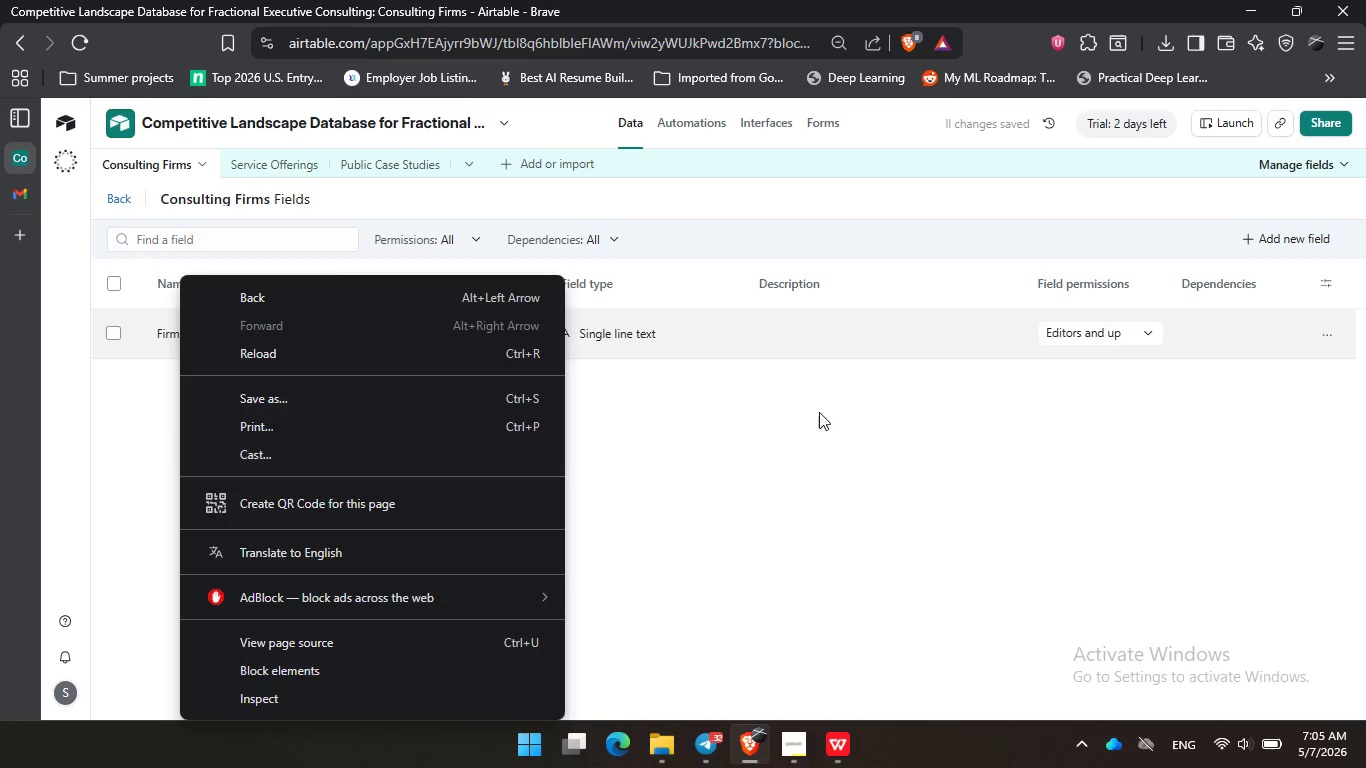 
left_click([845, 407])
 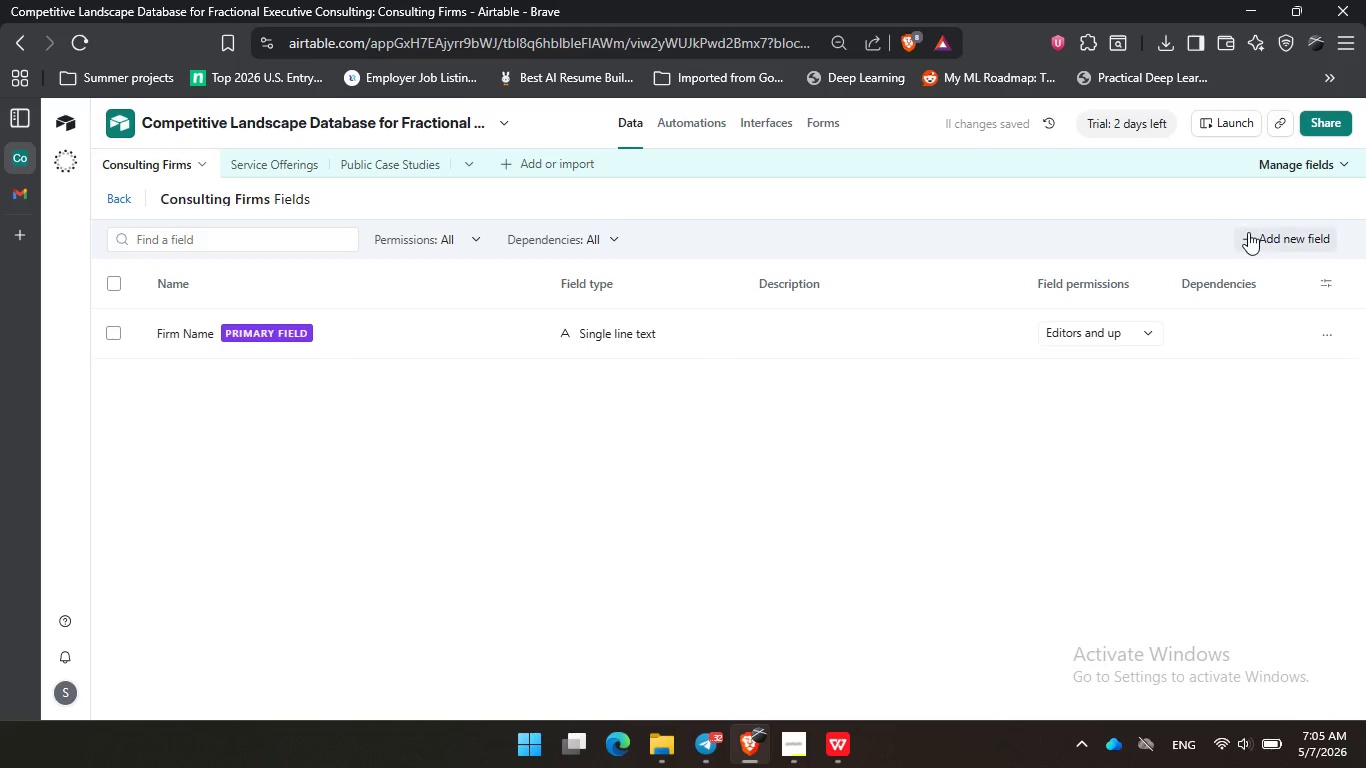 
left_click([1251, 232])
 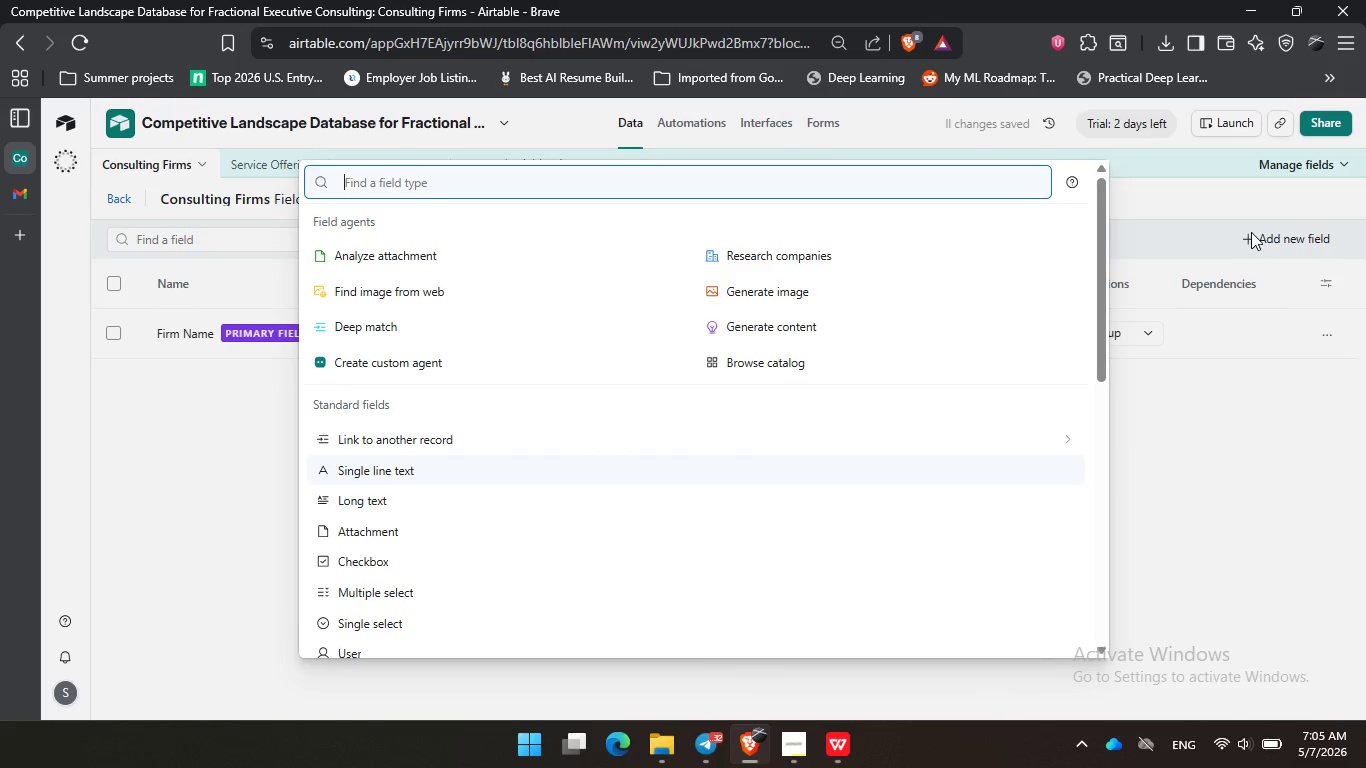 
type(ur;)
 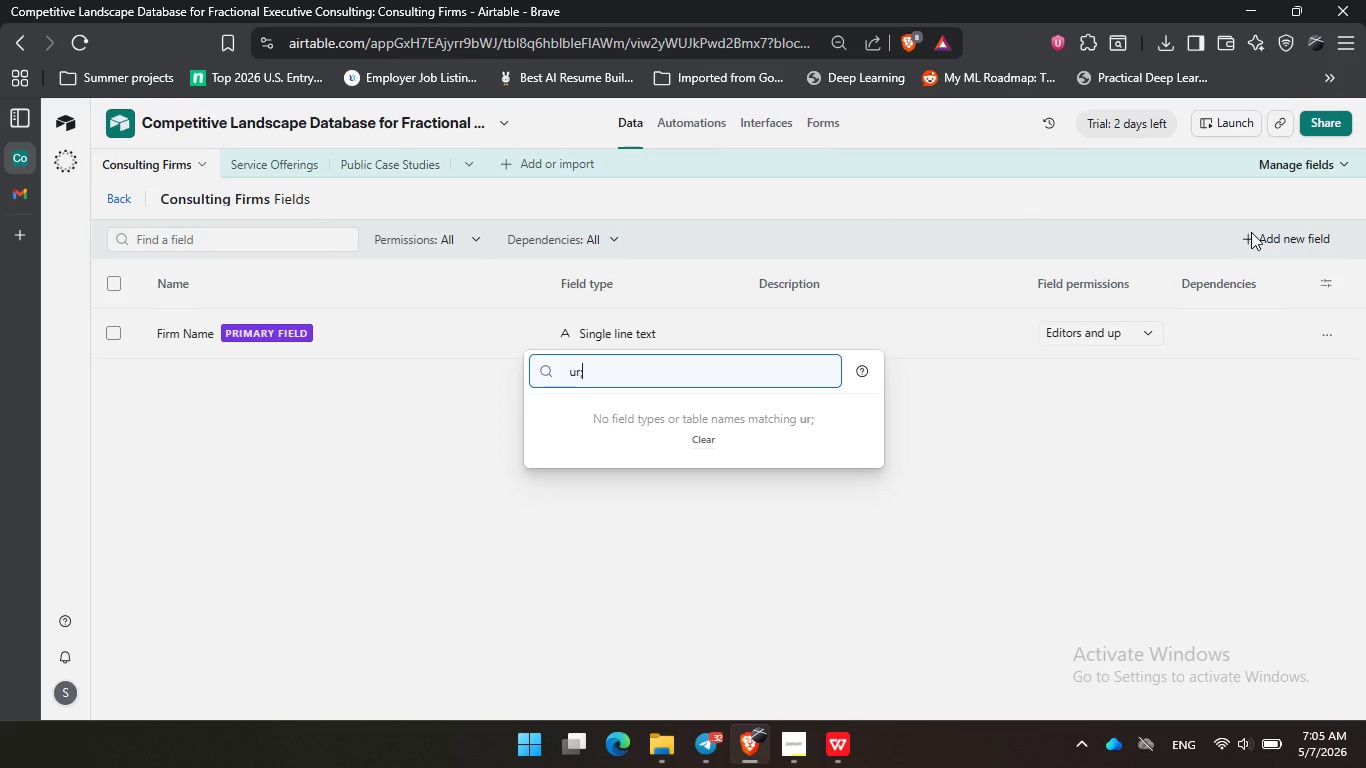 
key(Enter)
 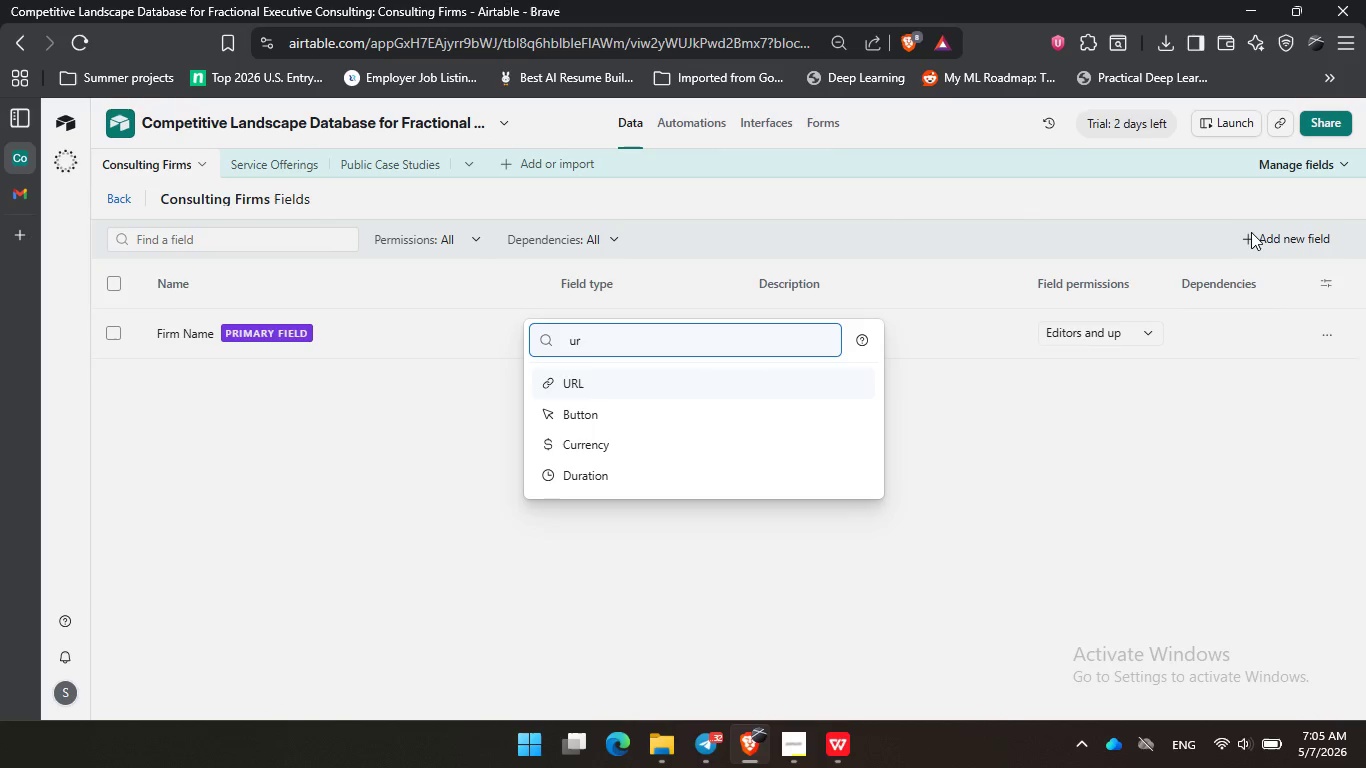 
key(Backspace)
 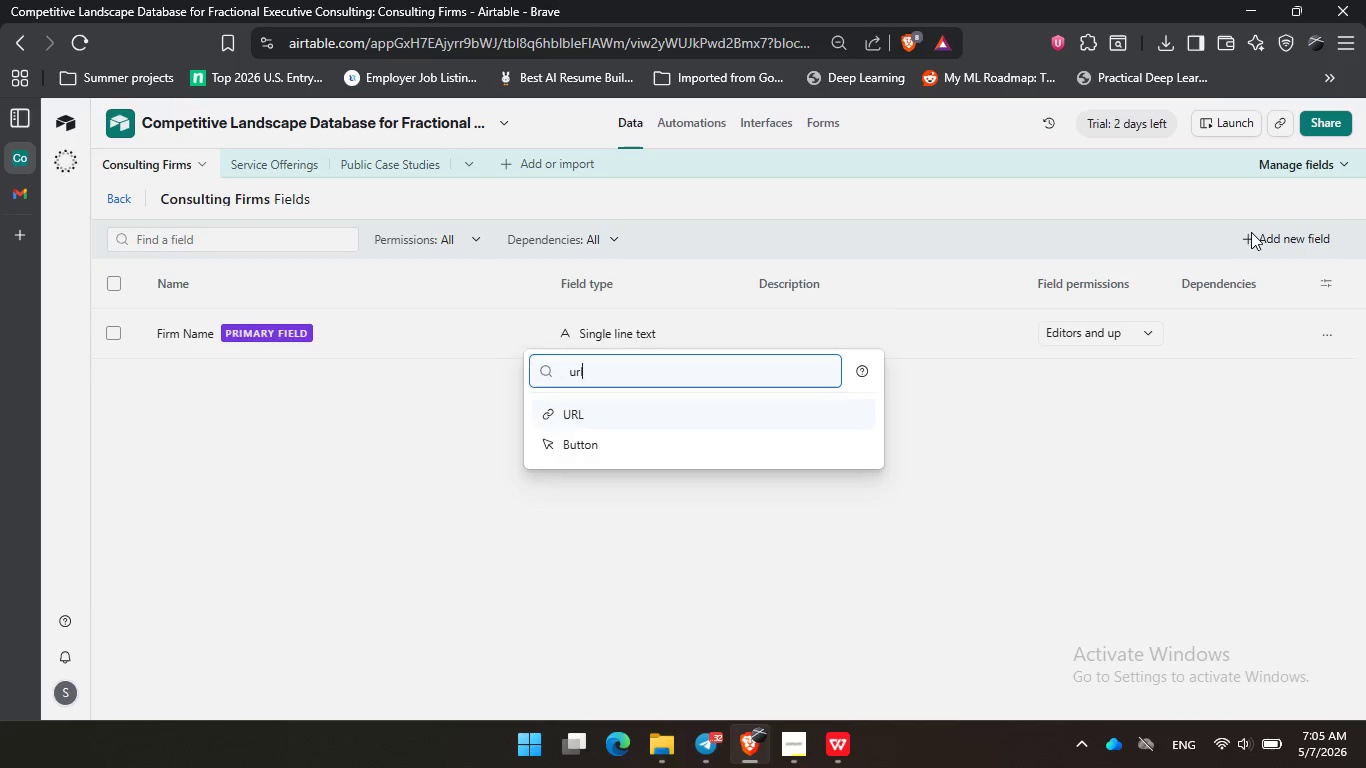 
key(L)
 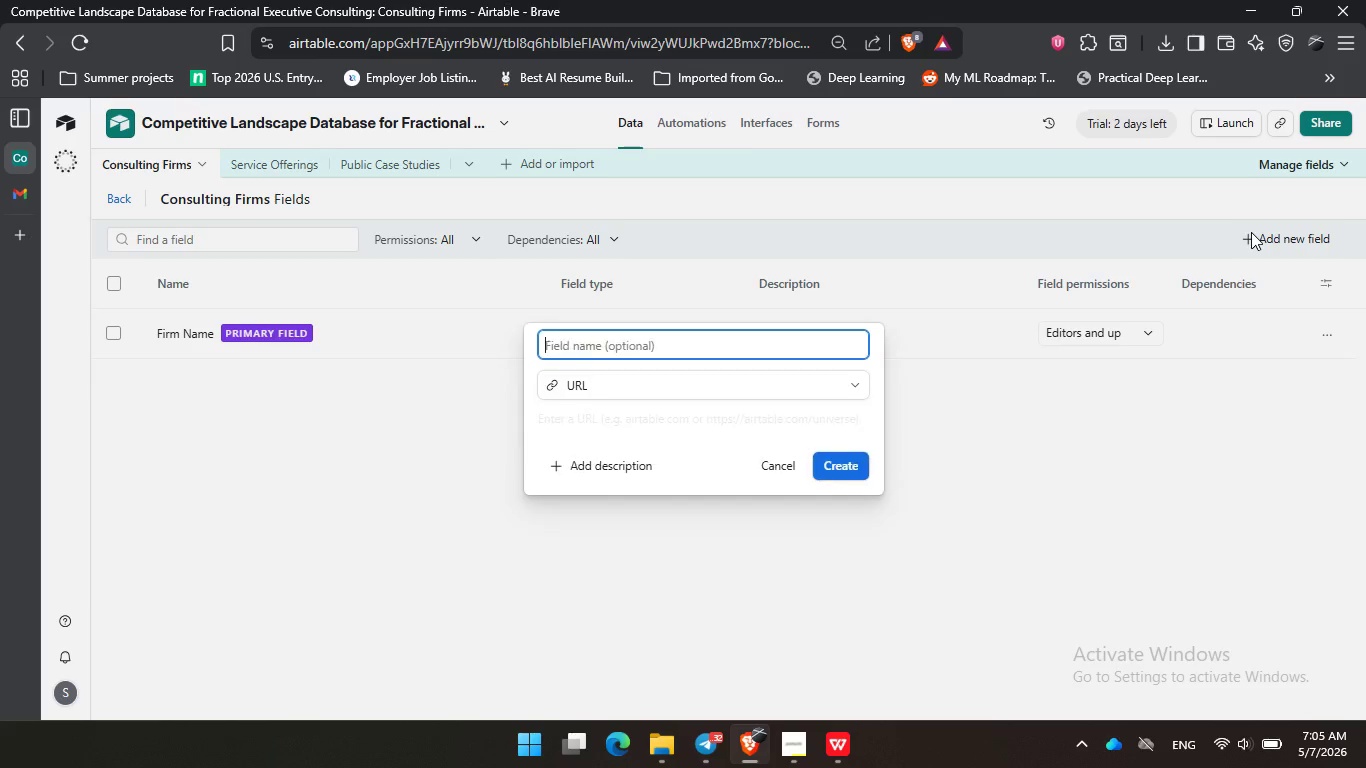 
key(Enter)
 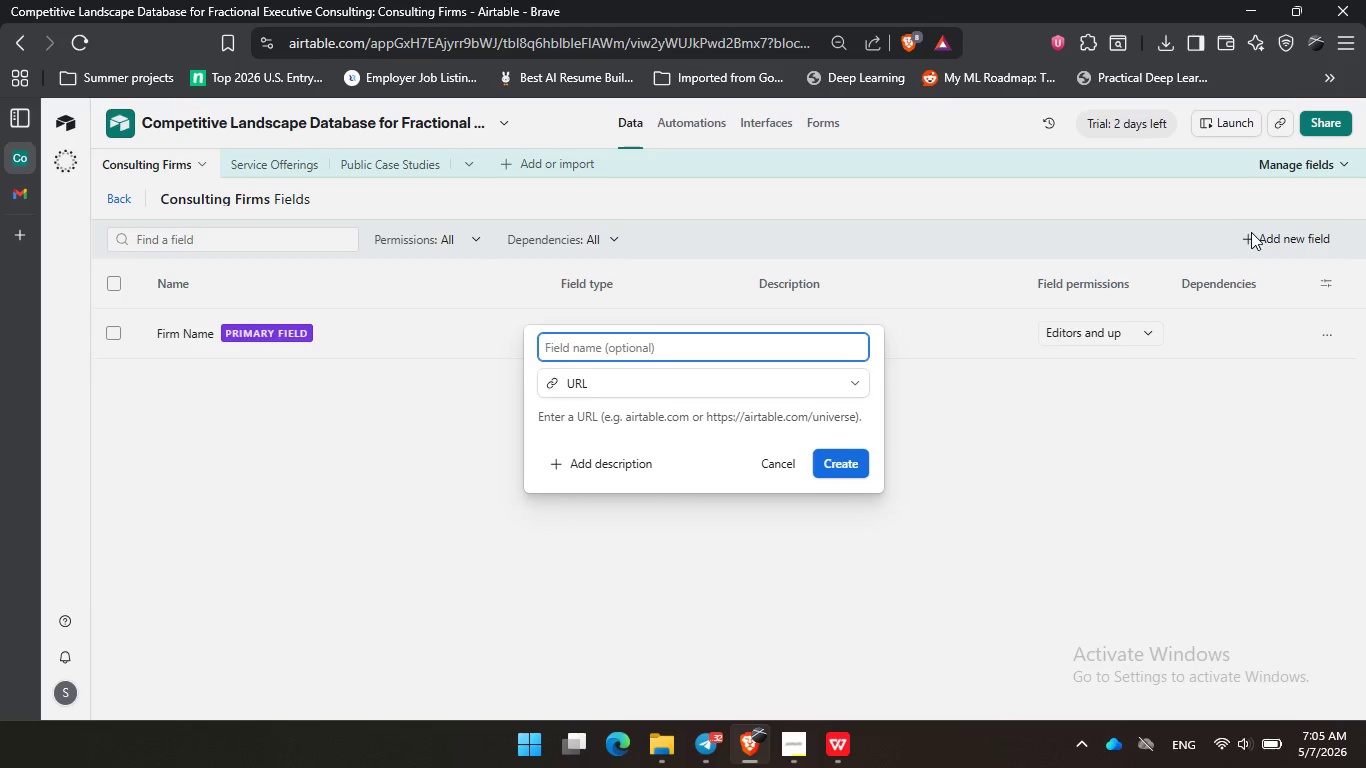 
hold_key(key=ShiftLeft, duration=0.38)
 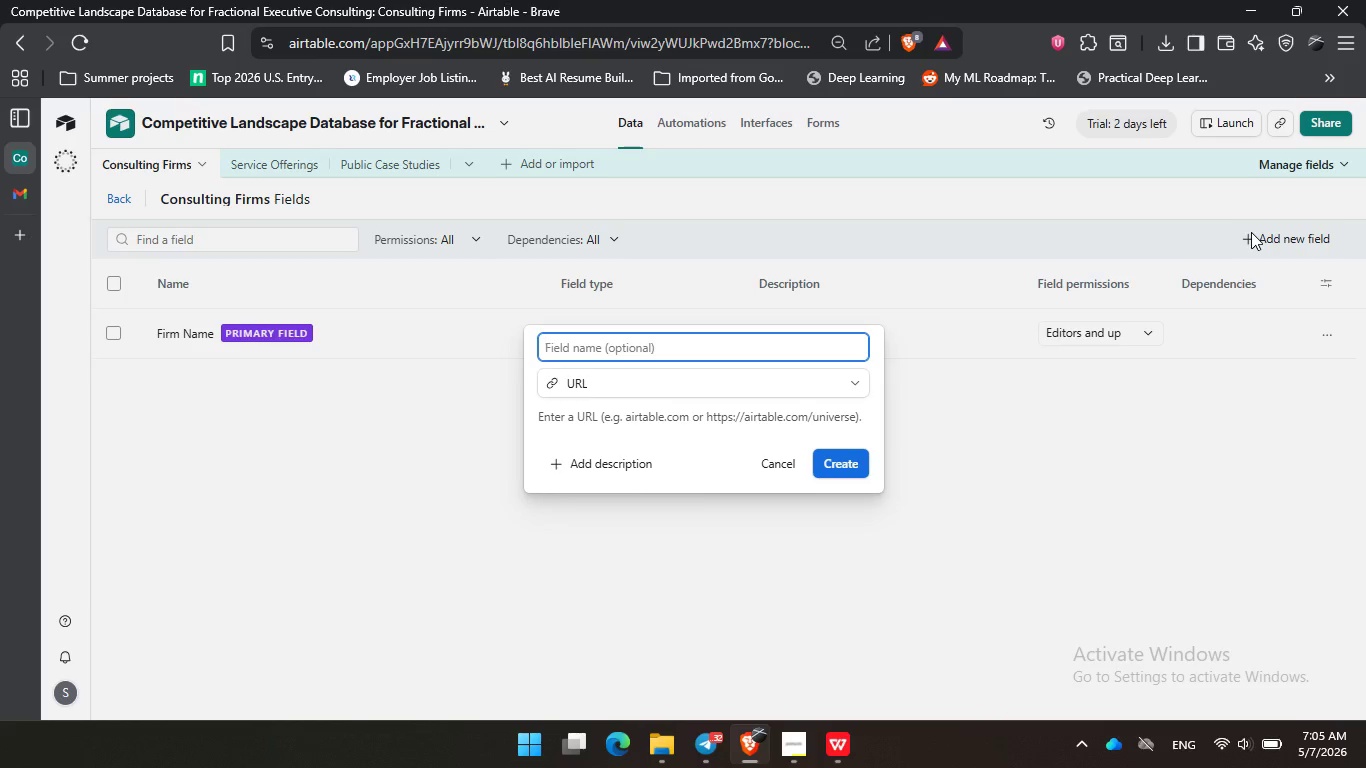 
type(Public Website)
 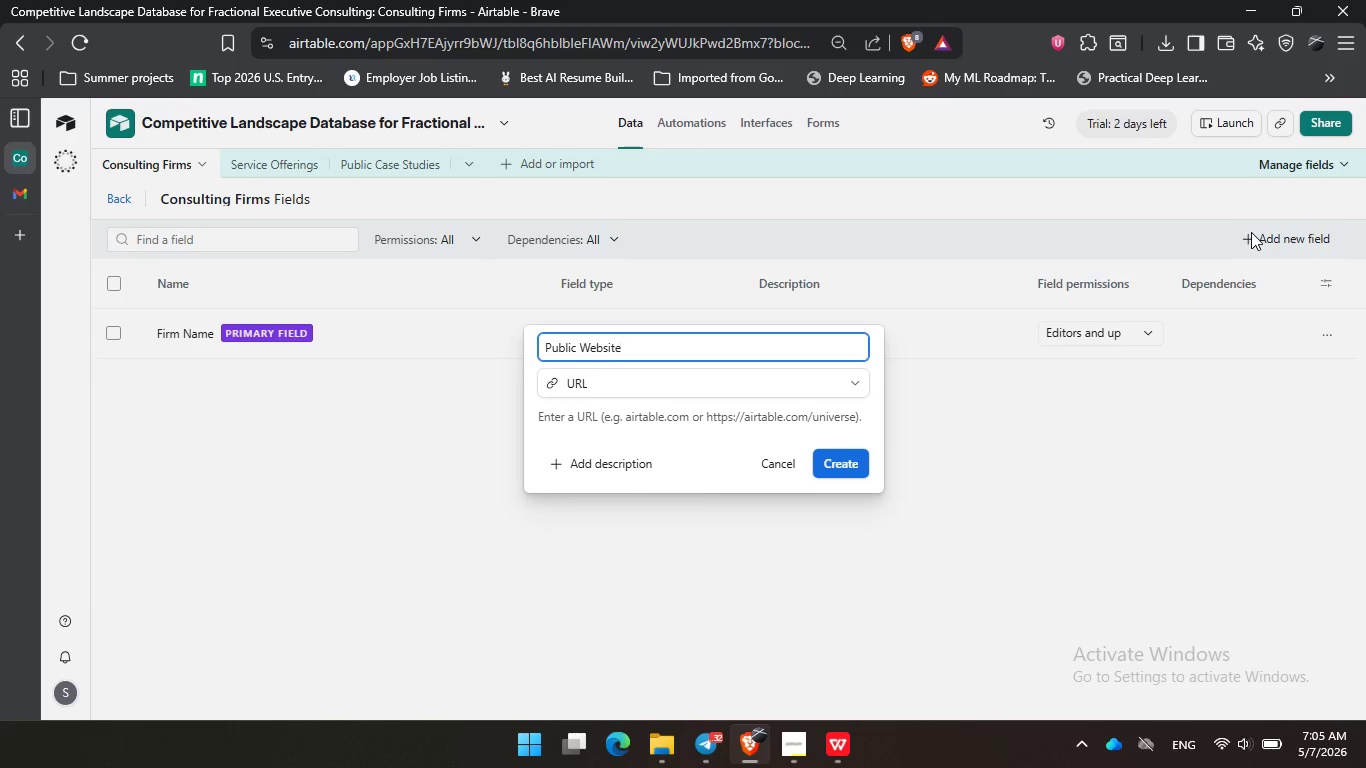 
key(Enter)
 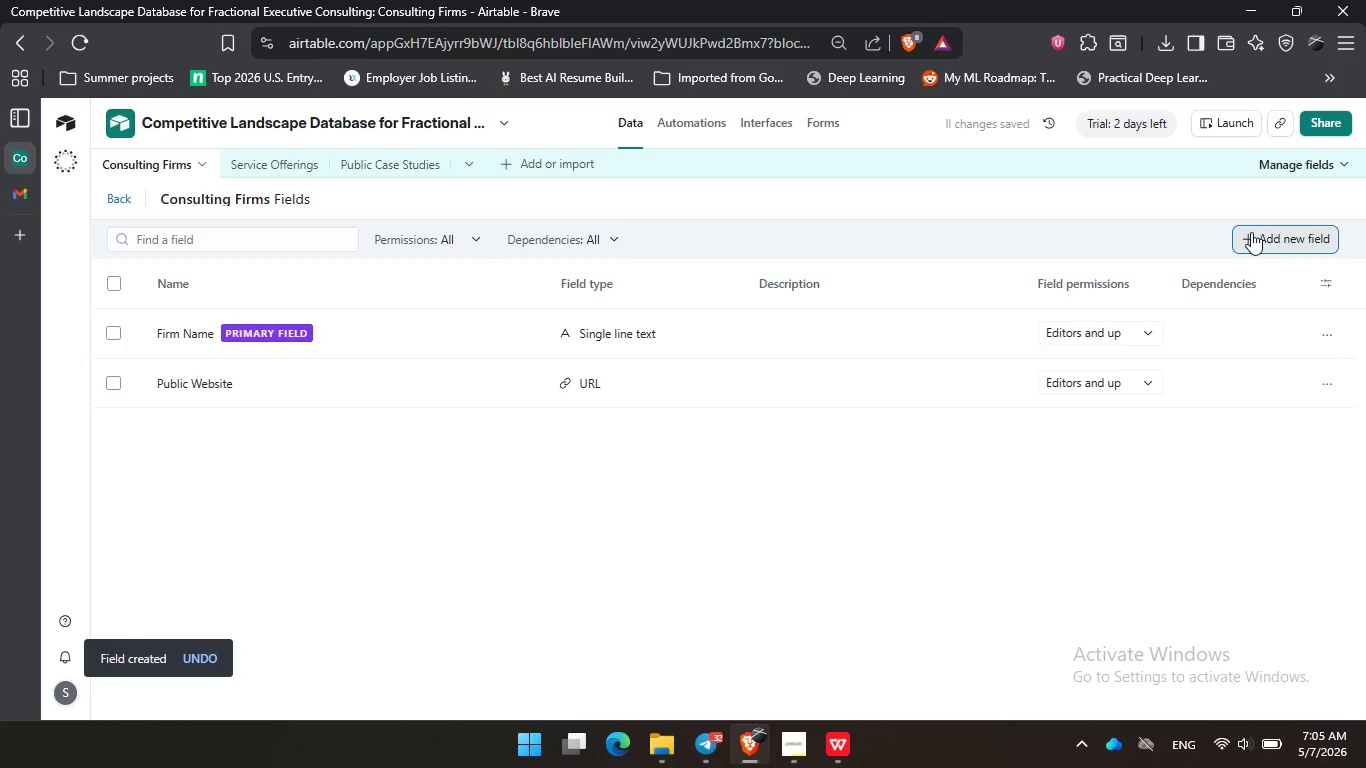 
left_click([803, 757])